 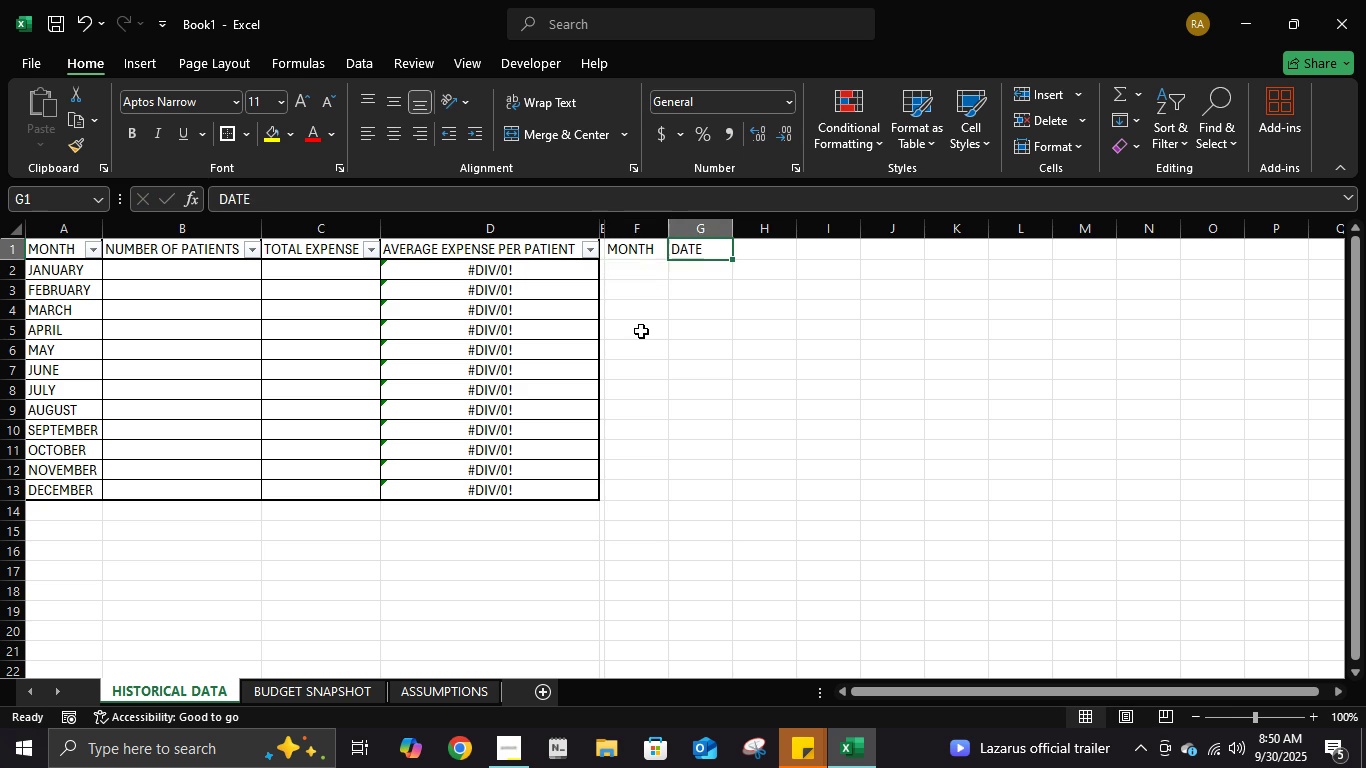 
key(ArrowLeft)
 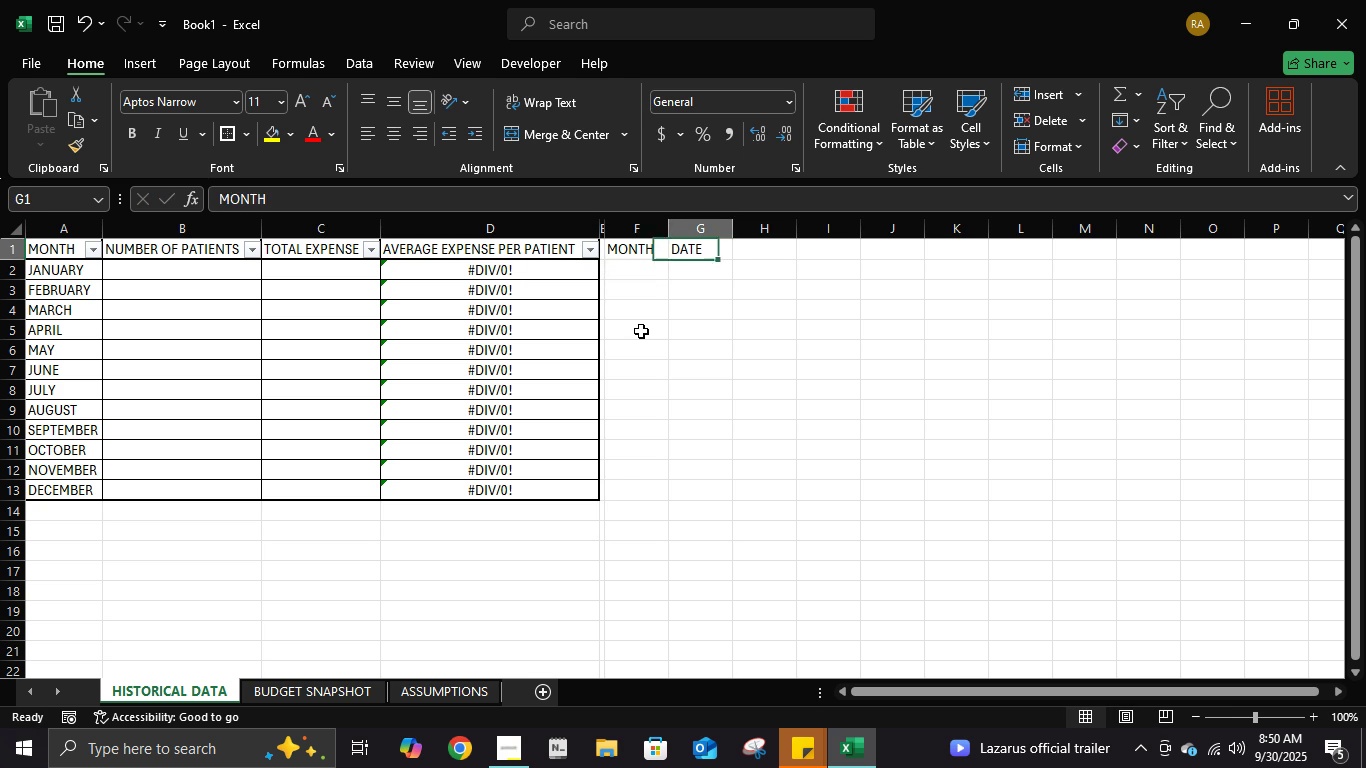 
key(ArrowRight)
 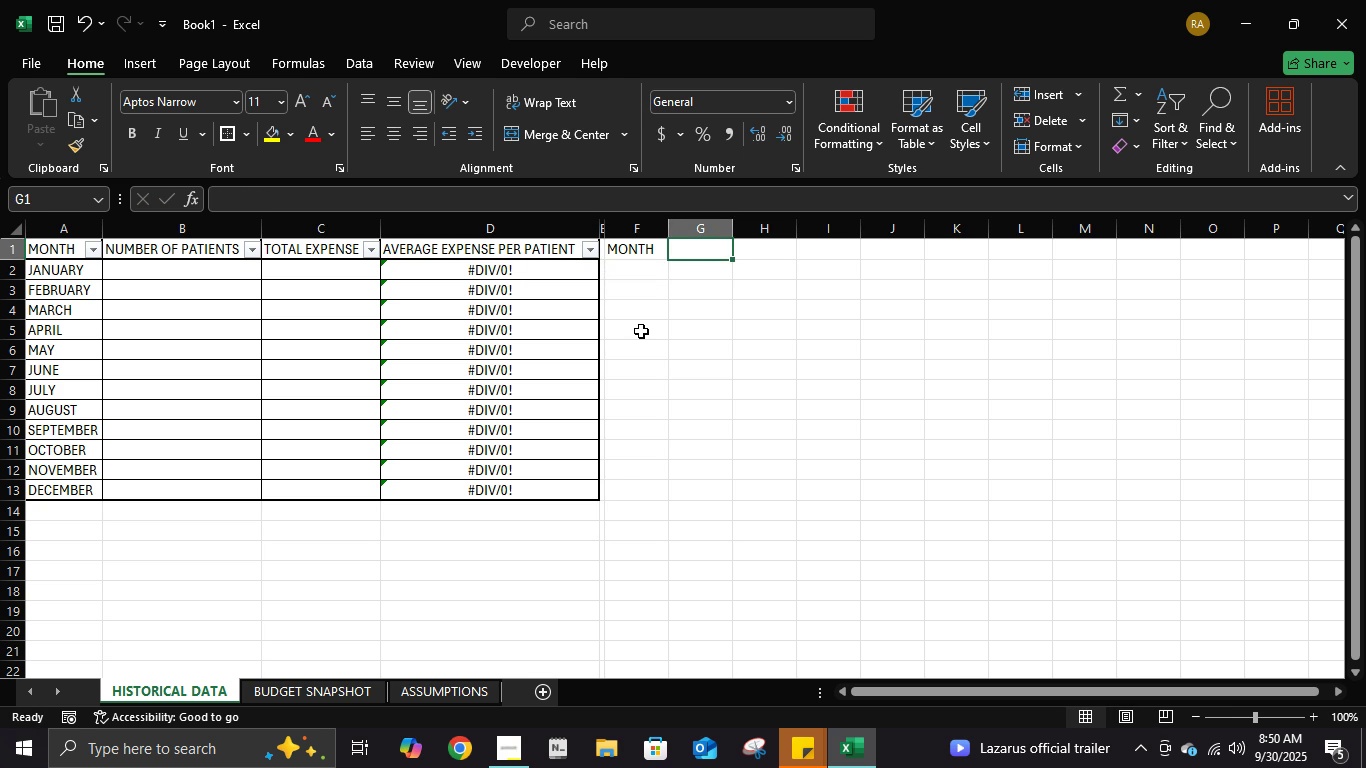 
key(Delete)
 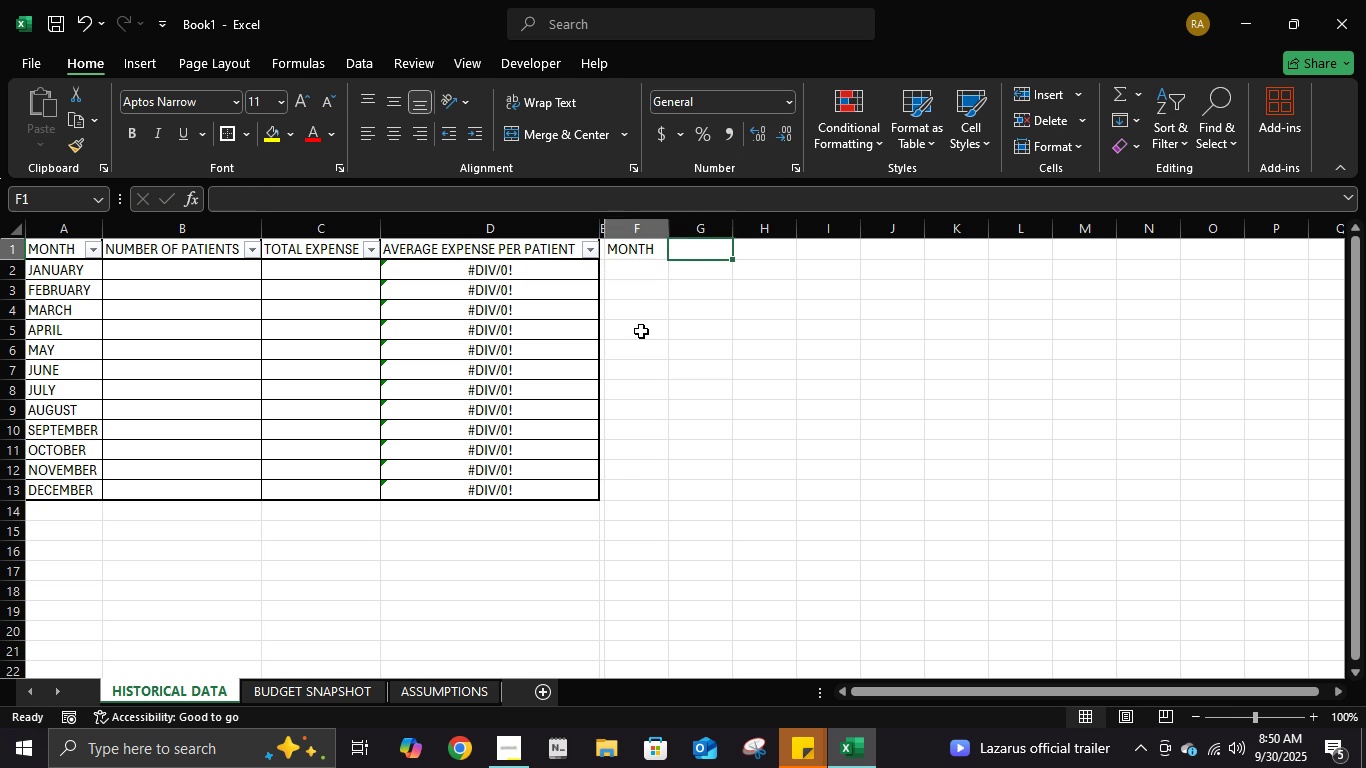 
key(ArrowLeft)
 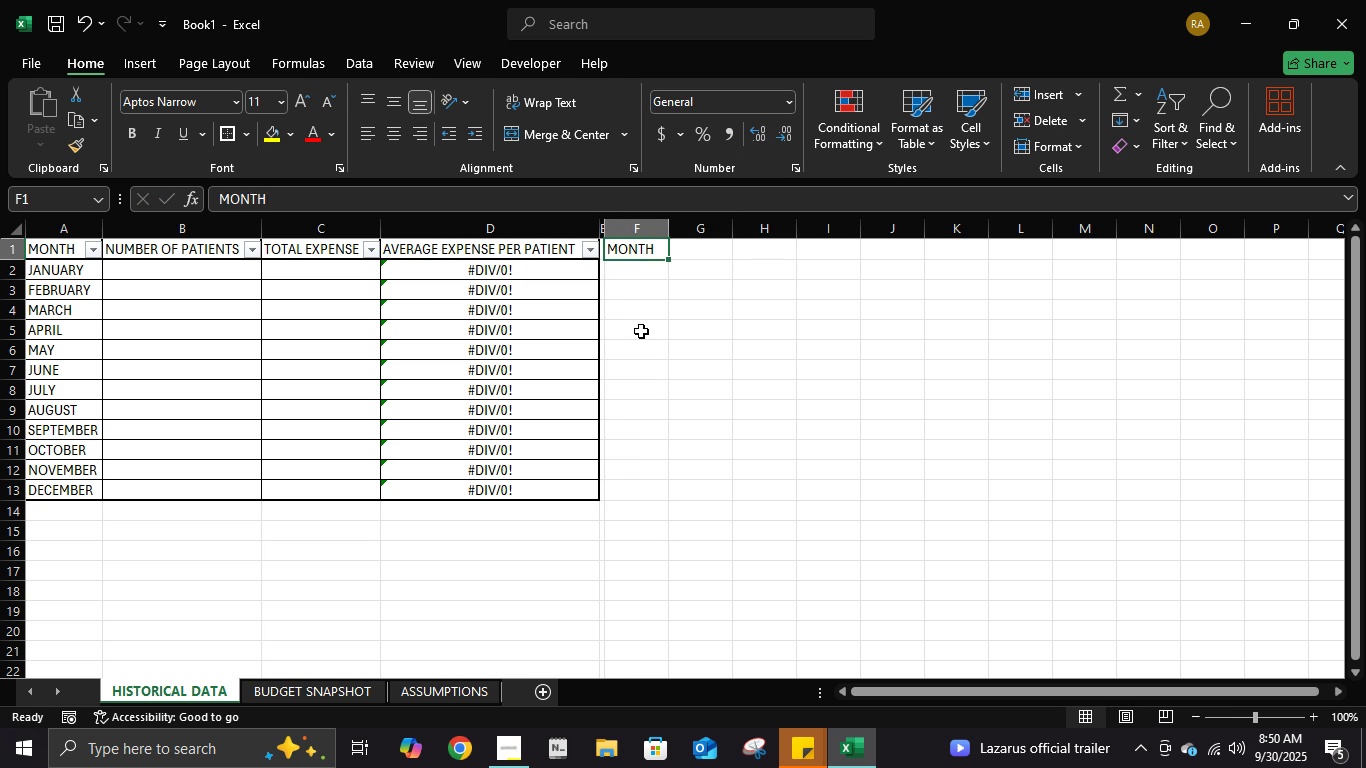 
key(ArrowRight)
 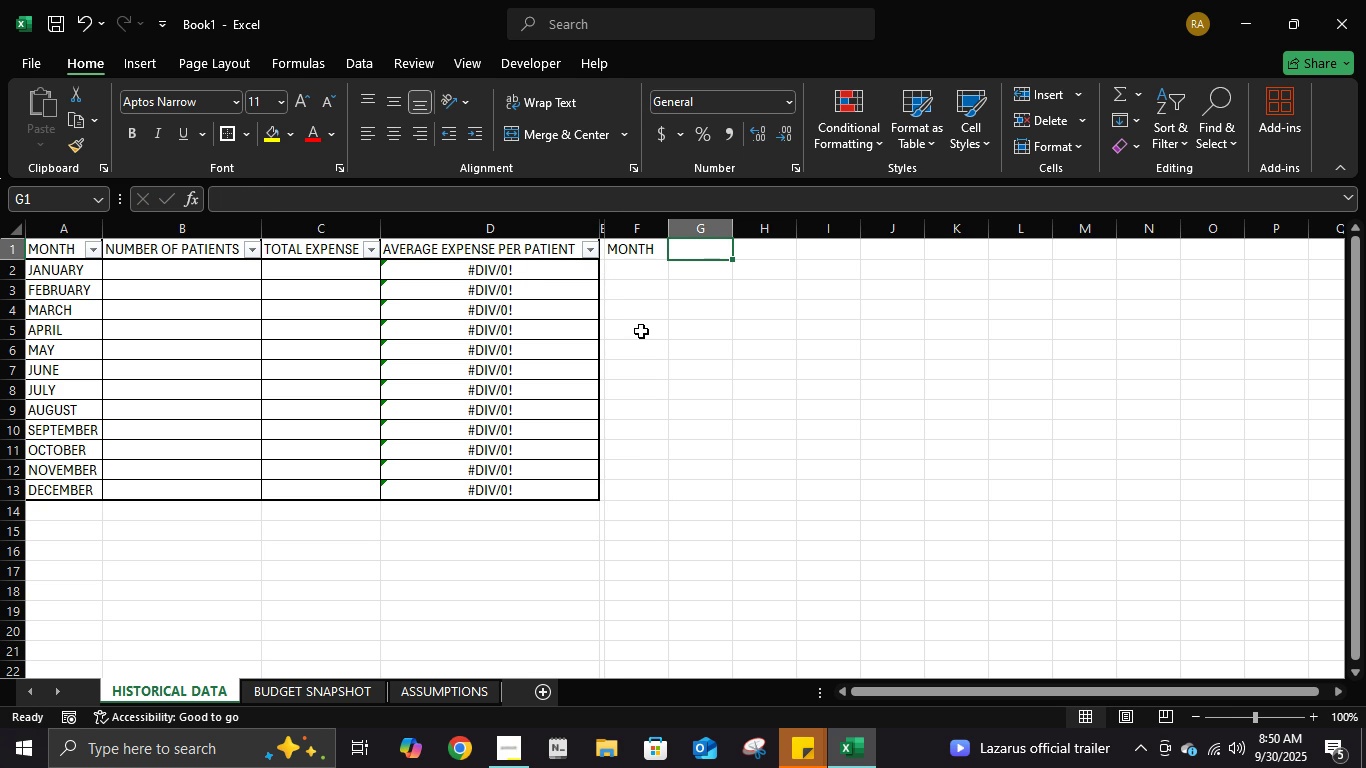 
wait(6.92)
 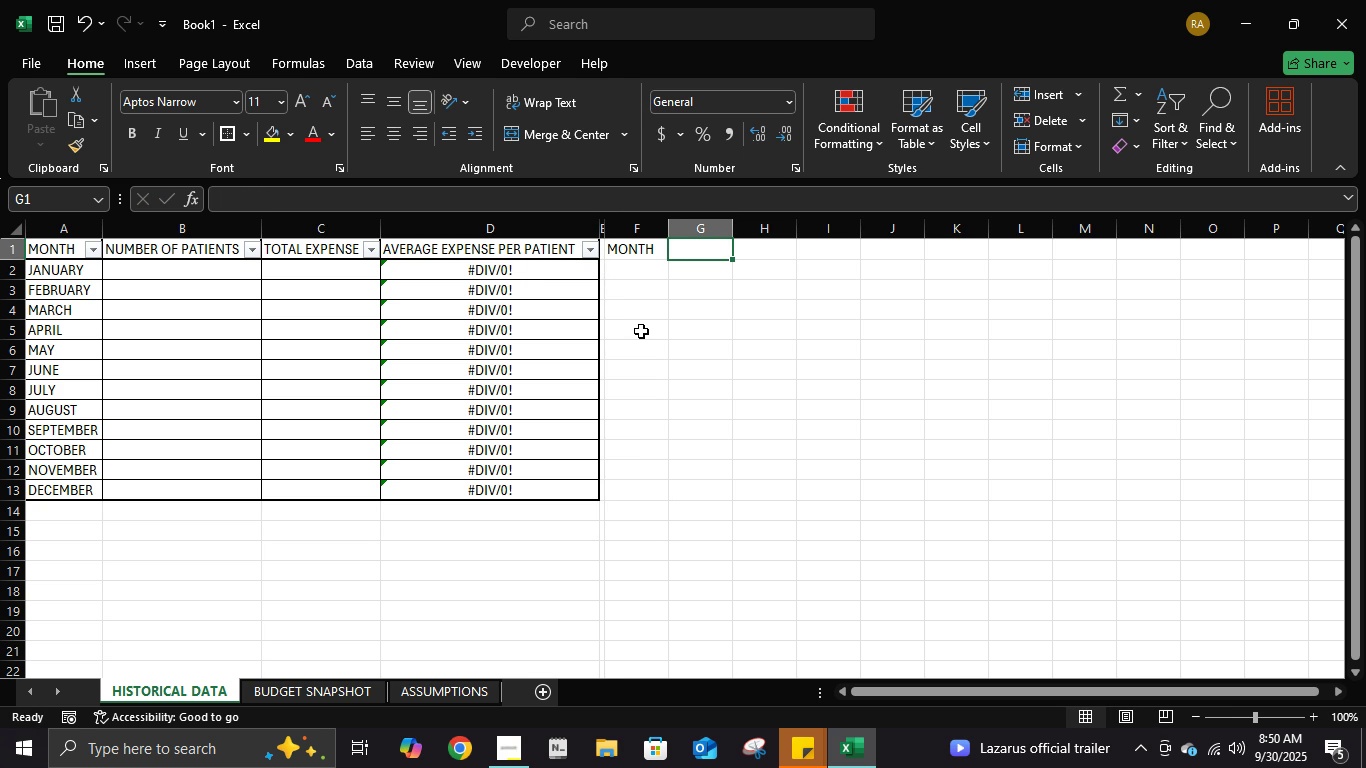 
left_click([731, 301])
 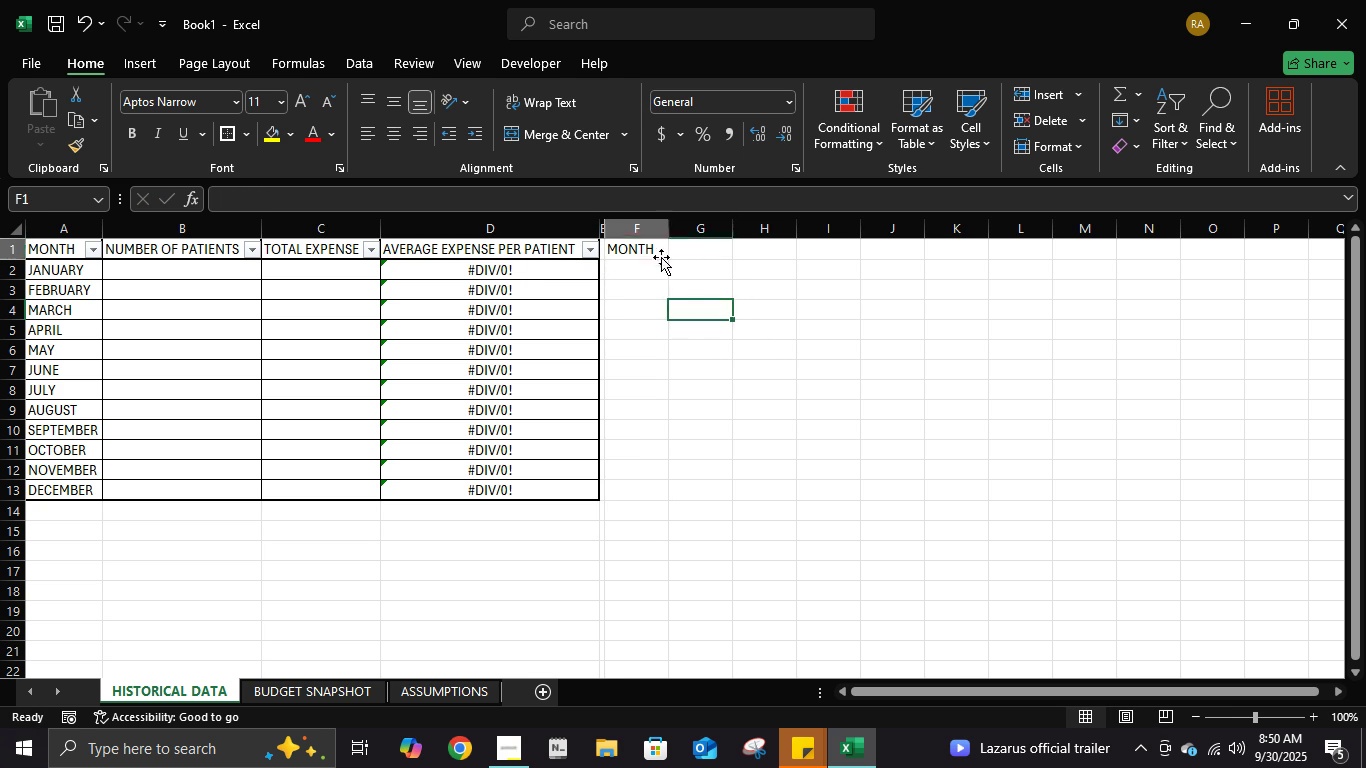 
left_click([661, 257])
 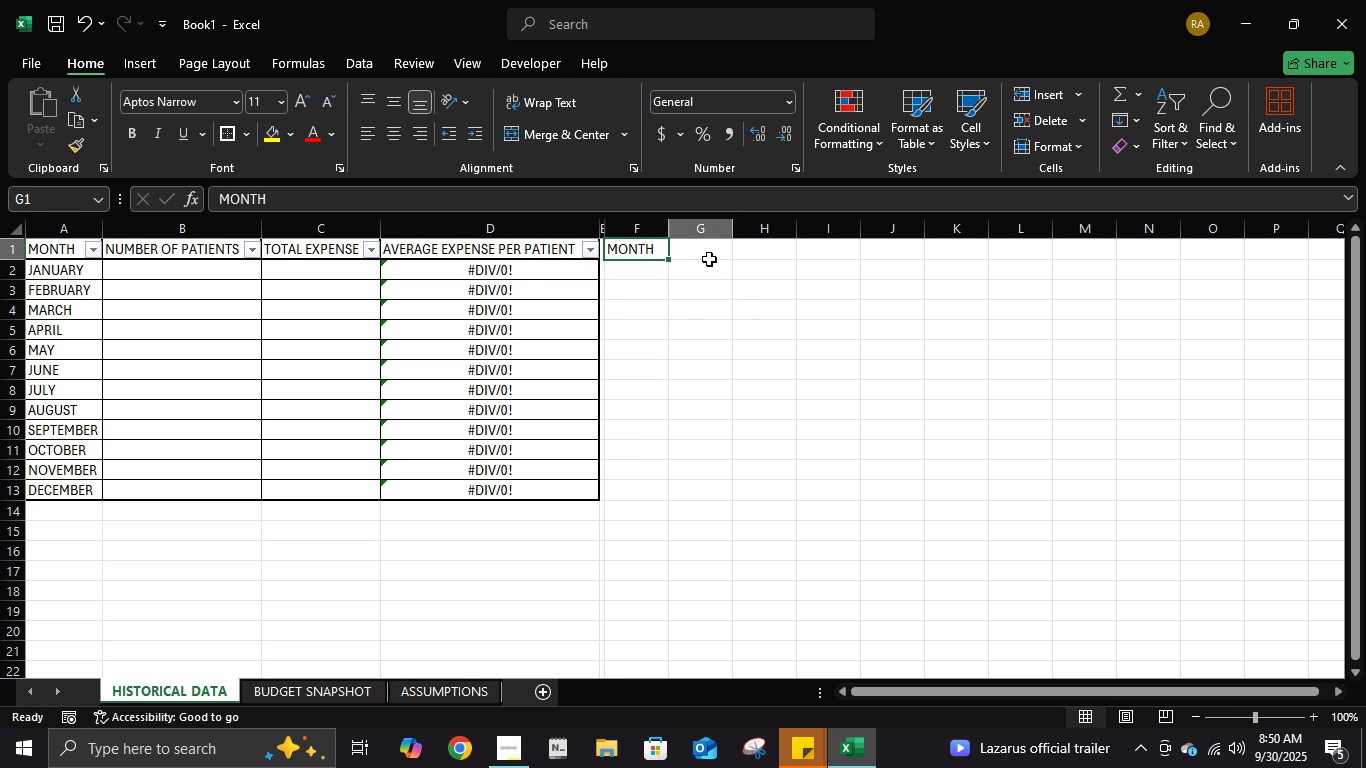 
left_click([709, 259])
 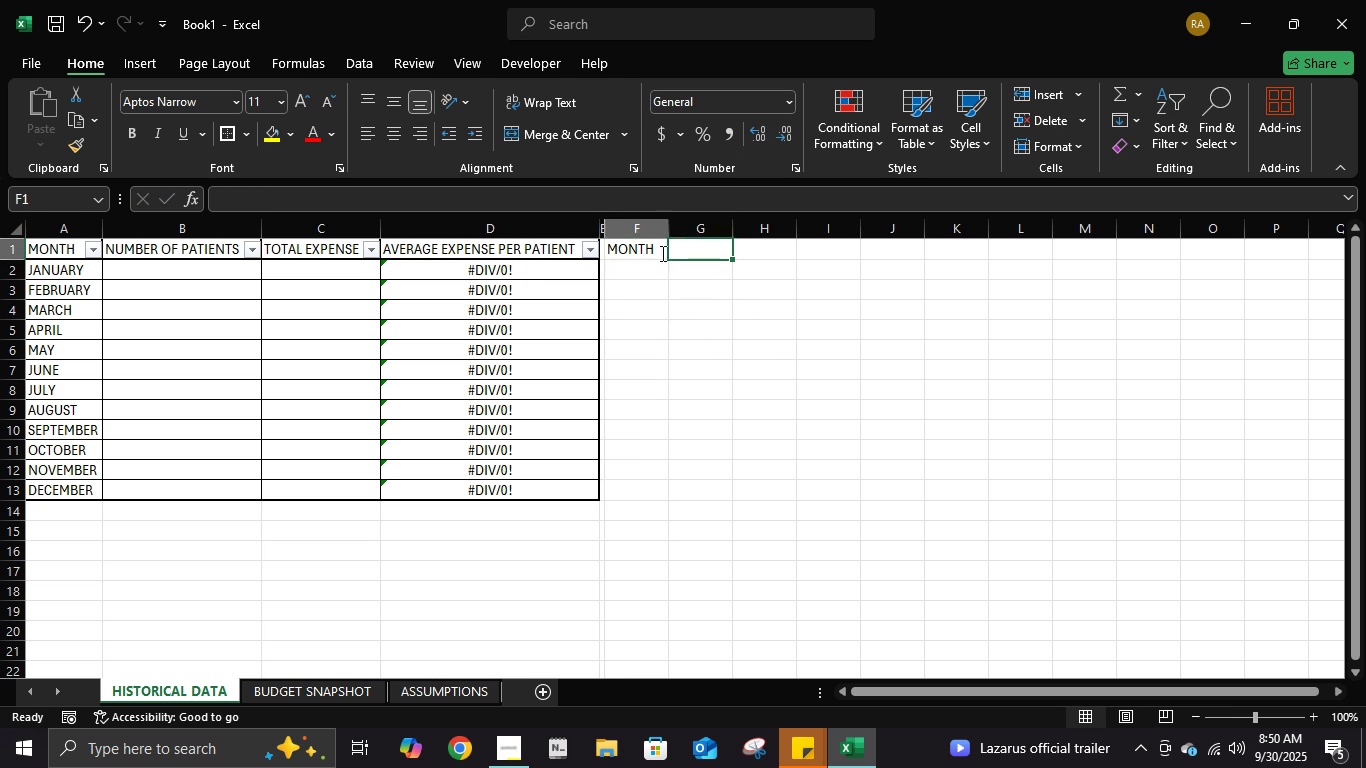 
double_click([661, 253])
 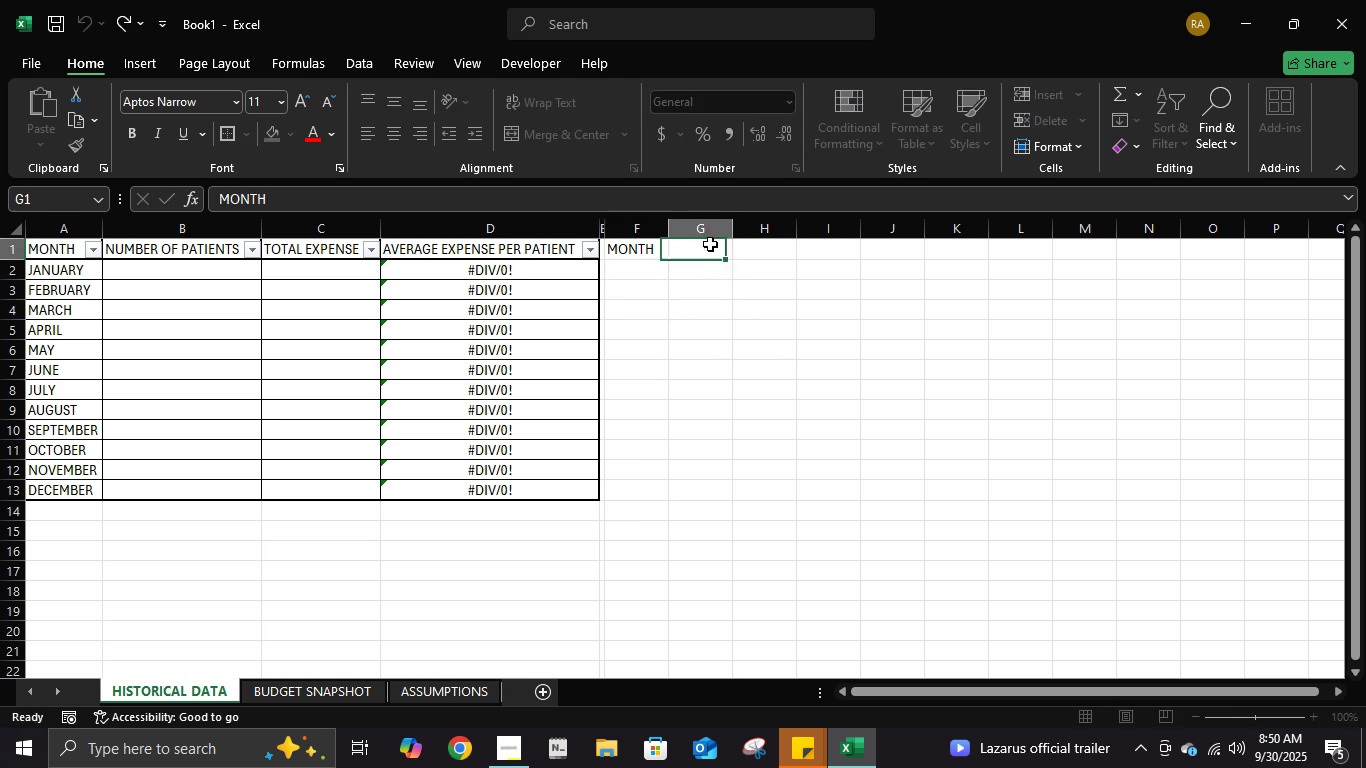 
double_click([710, 244])
 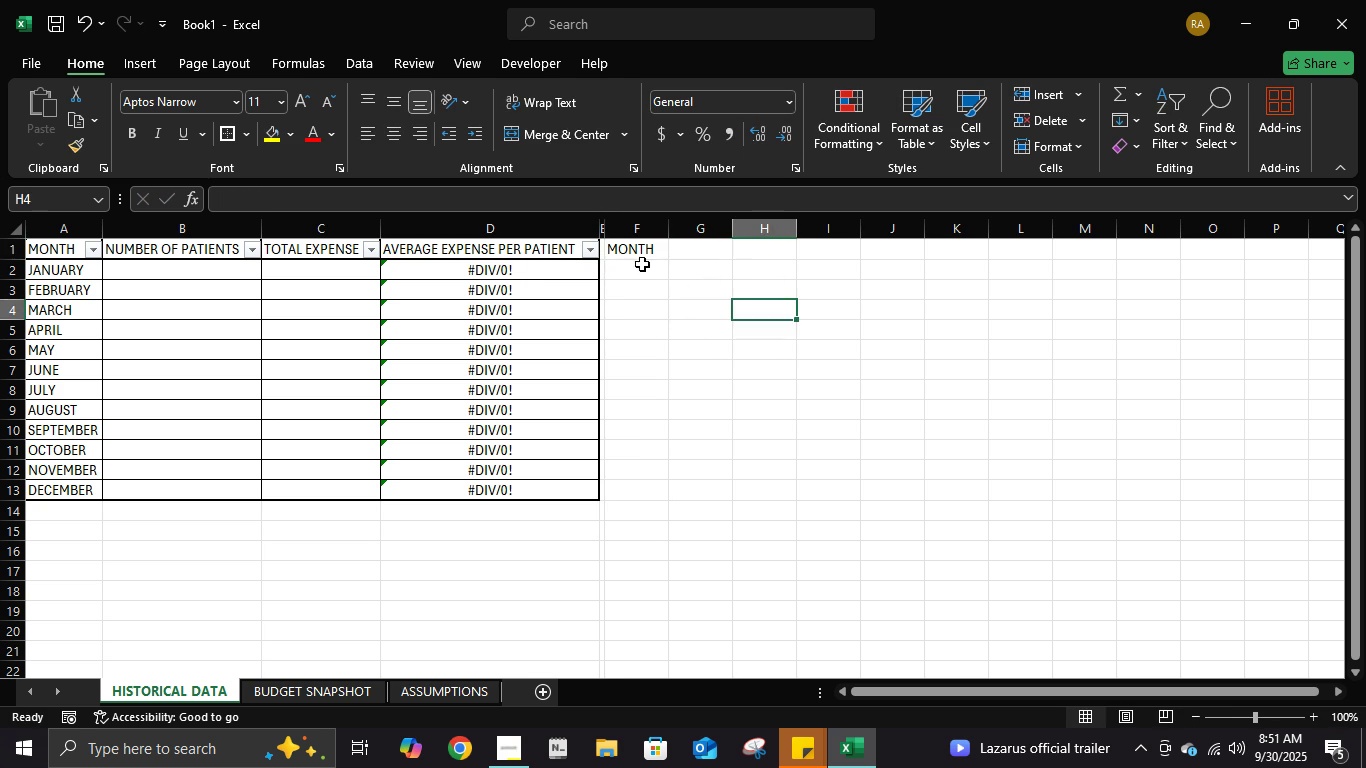 
left_click([637, 249])
 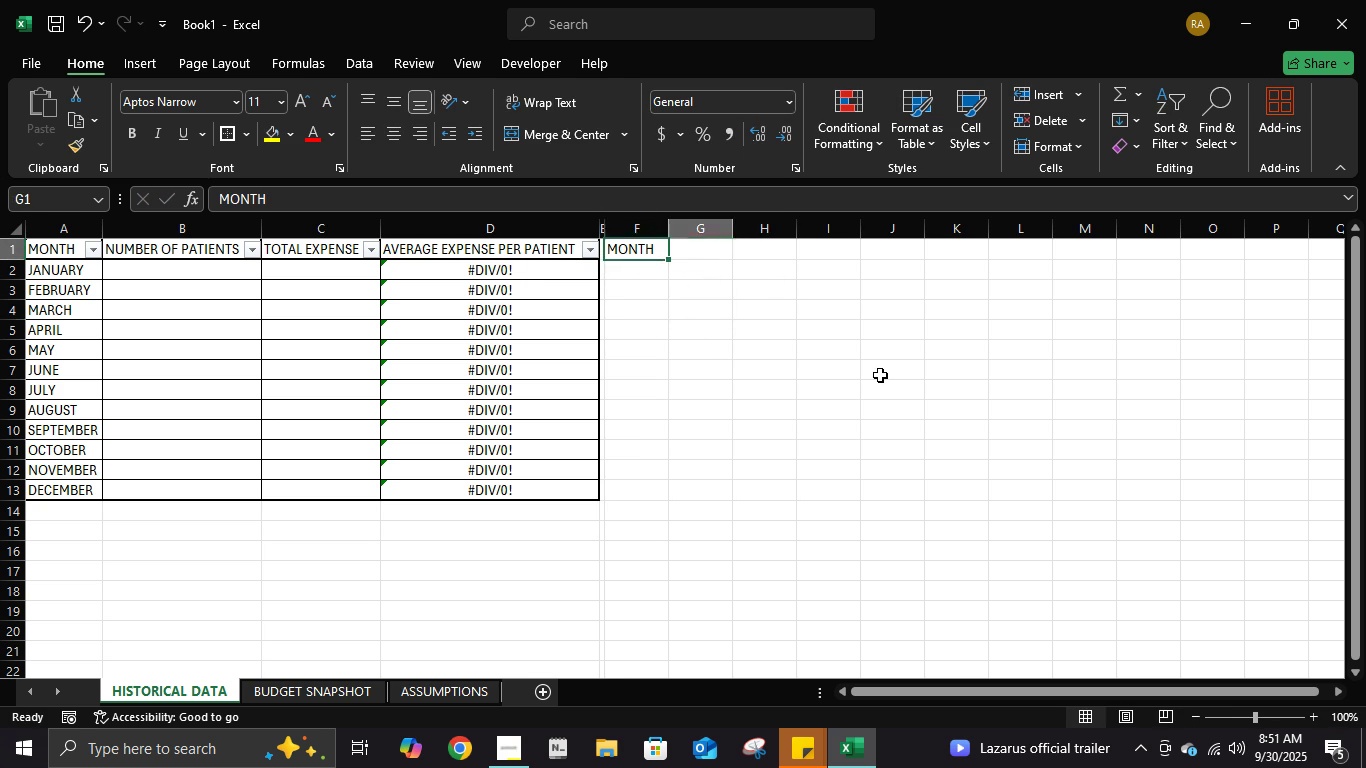 
key(ArrowRight)
 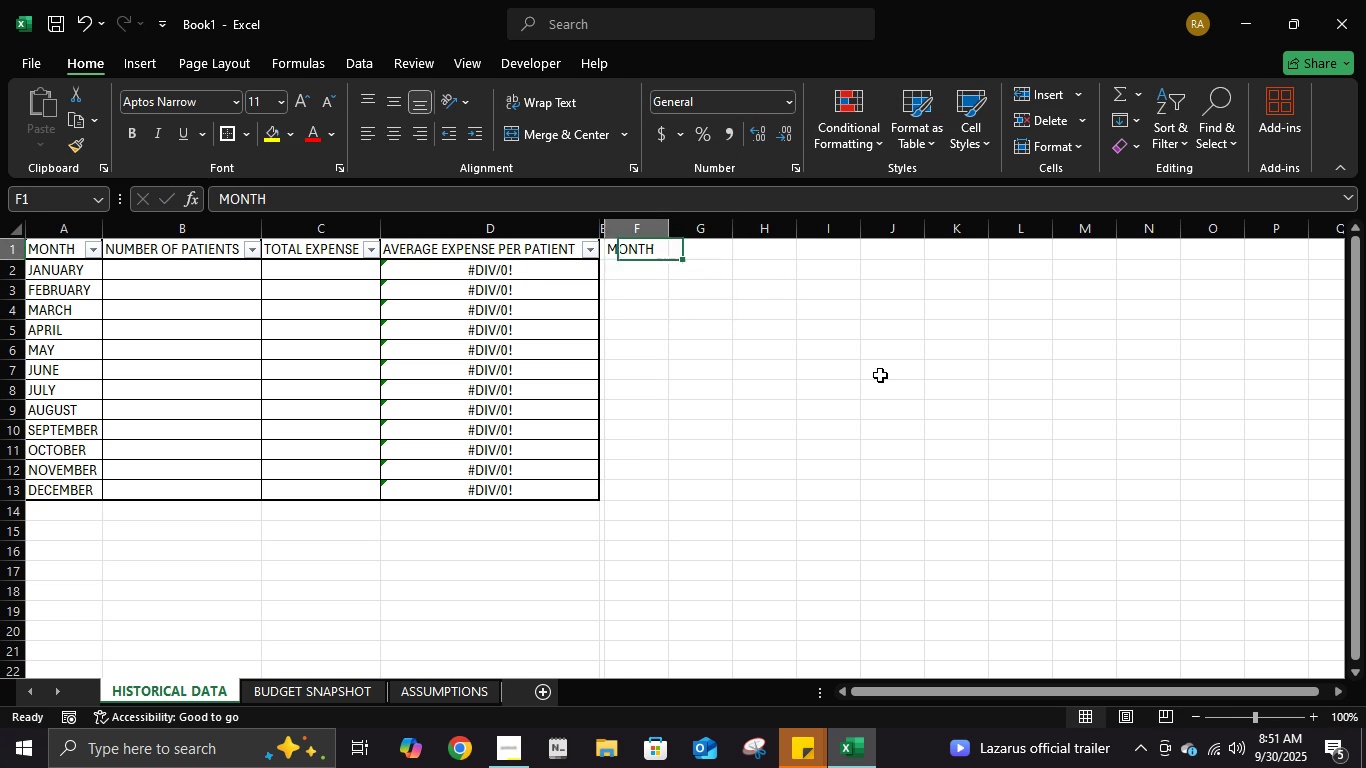 
key(ArrowLeft)
 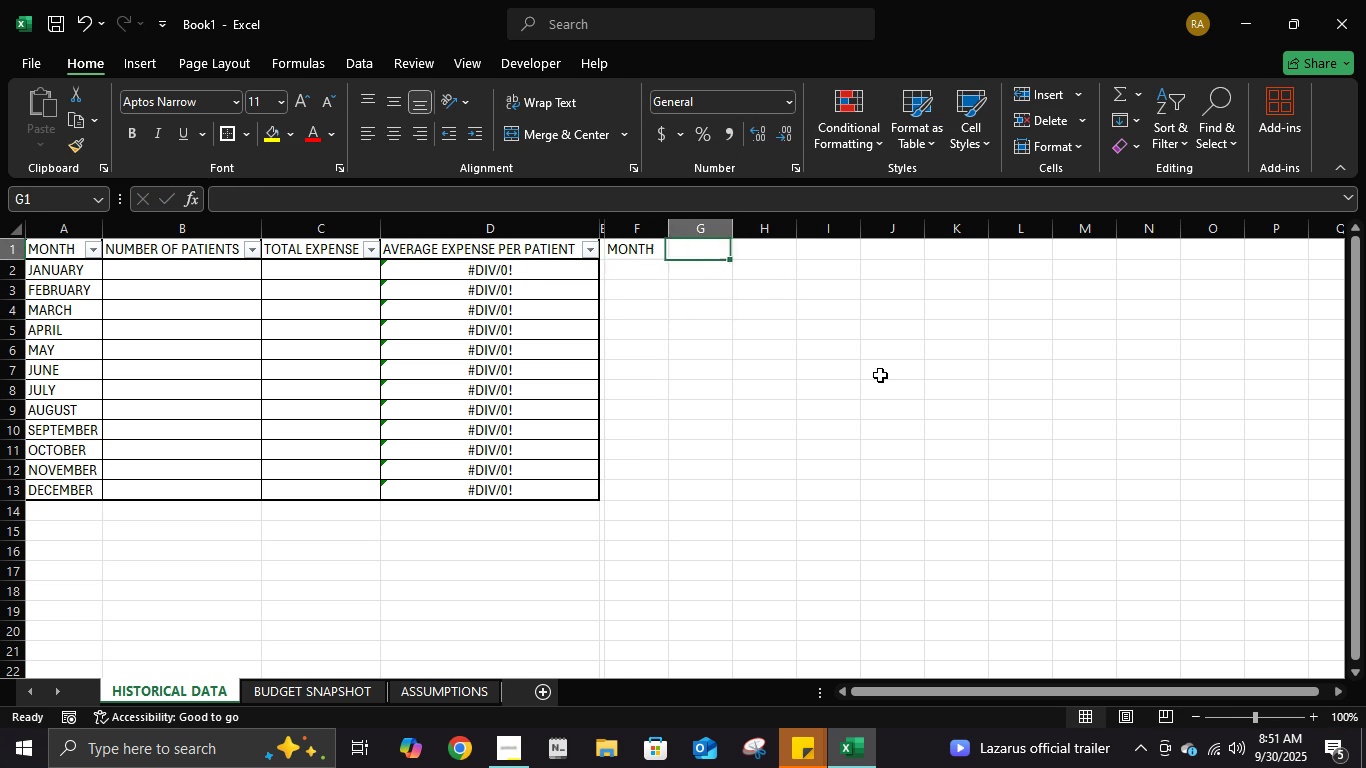 
key(ArrowRight)
 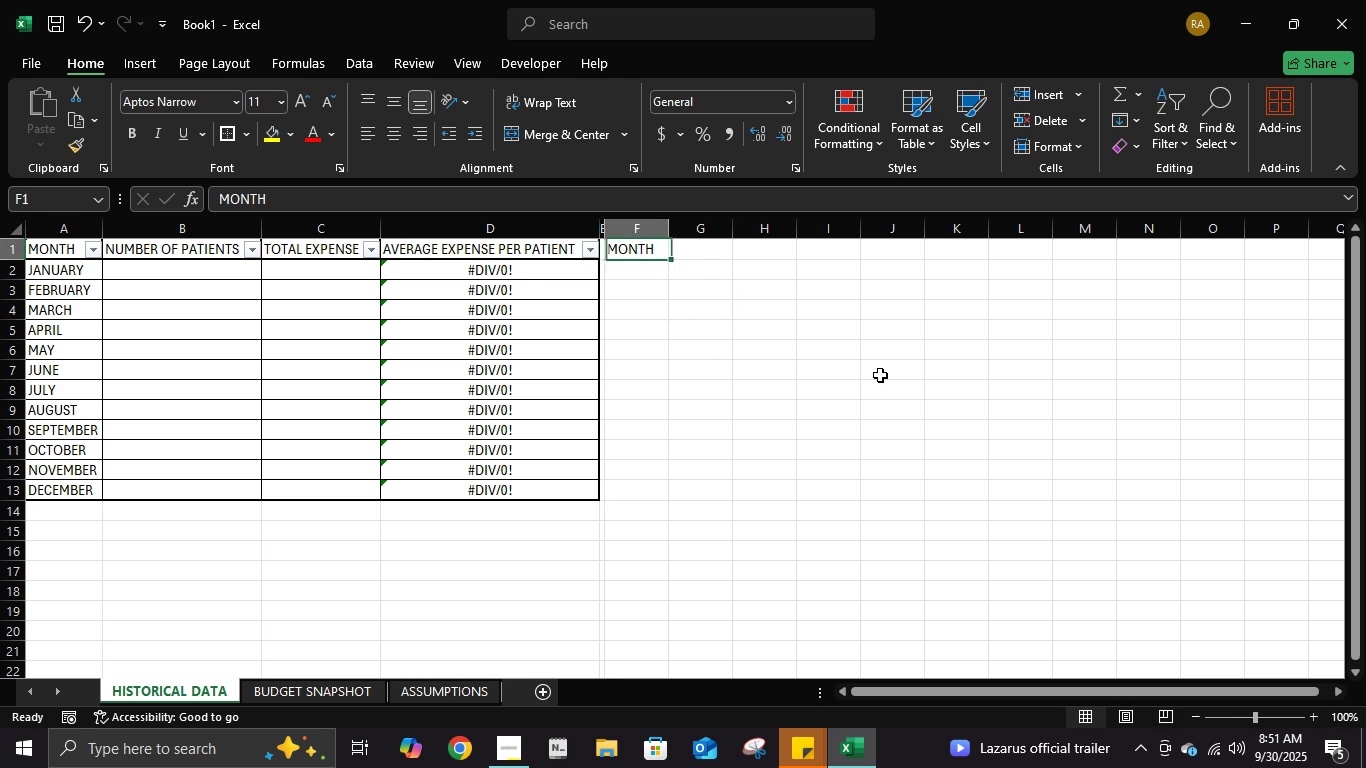 
key(ArrowLeft)
 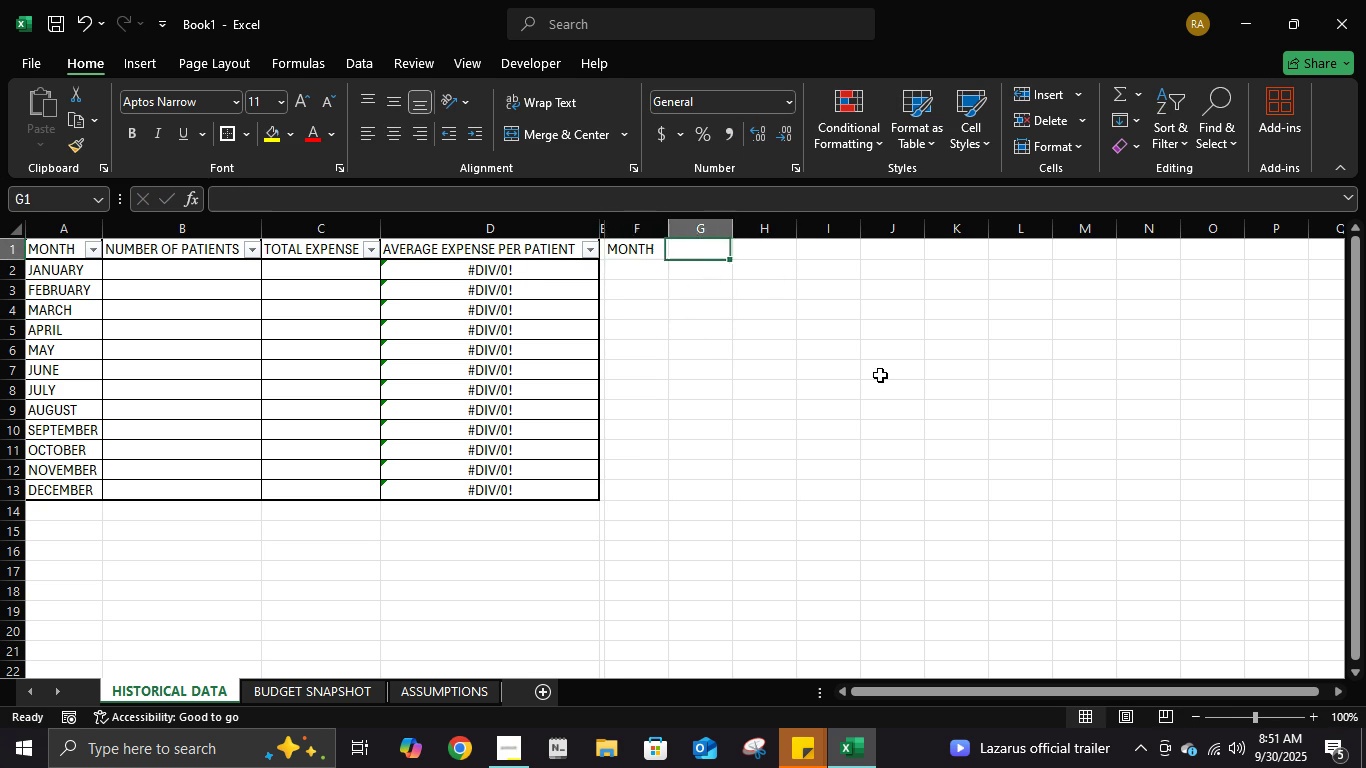 
key(ArrowRight)
 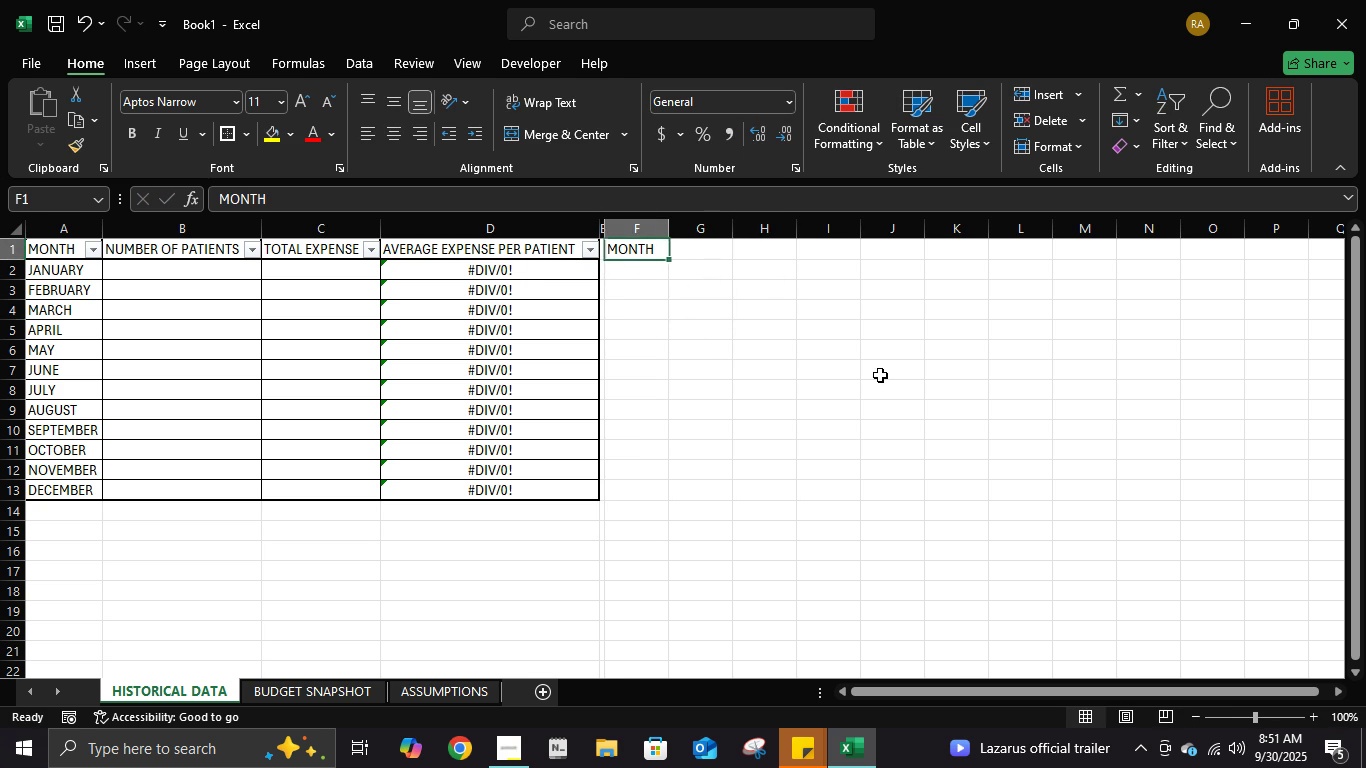 
key(ArrowLeft)
 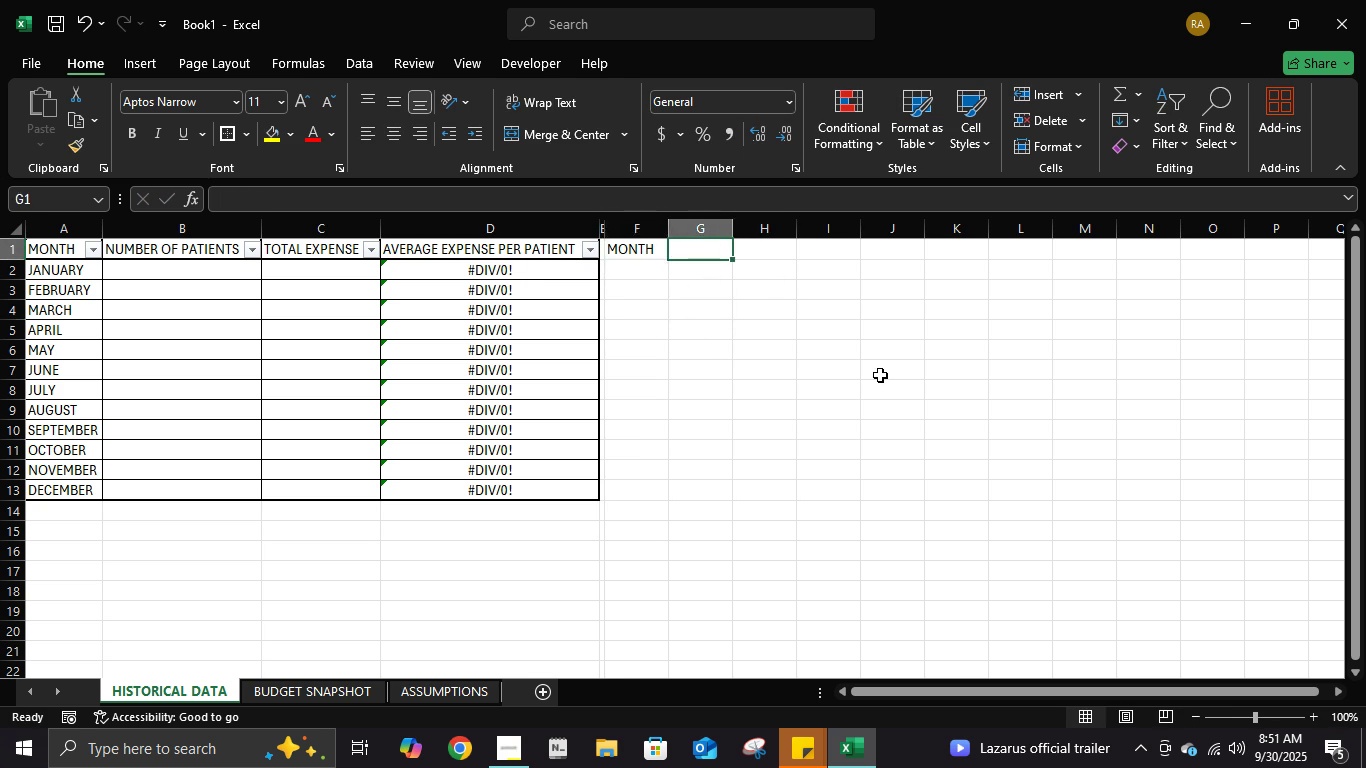 
key(ArrowRight)
 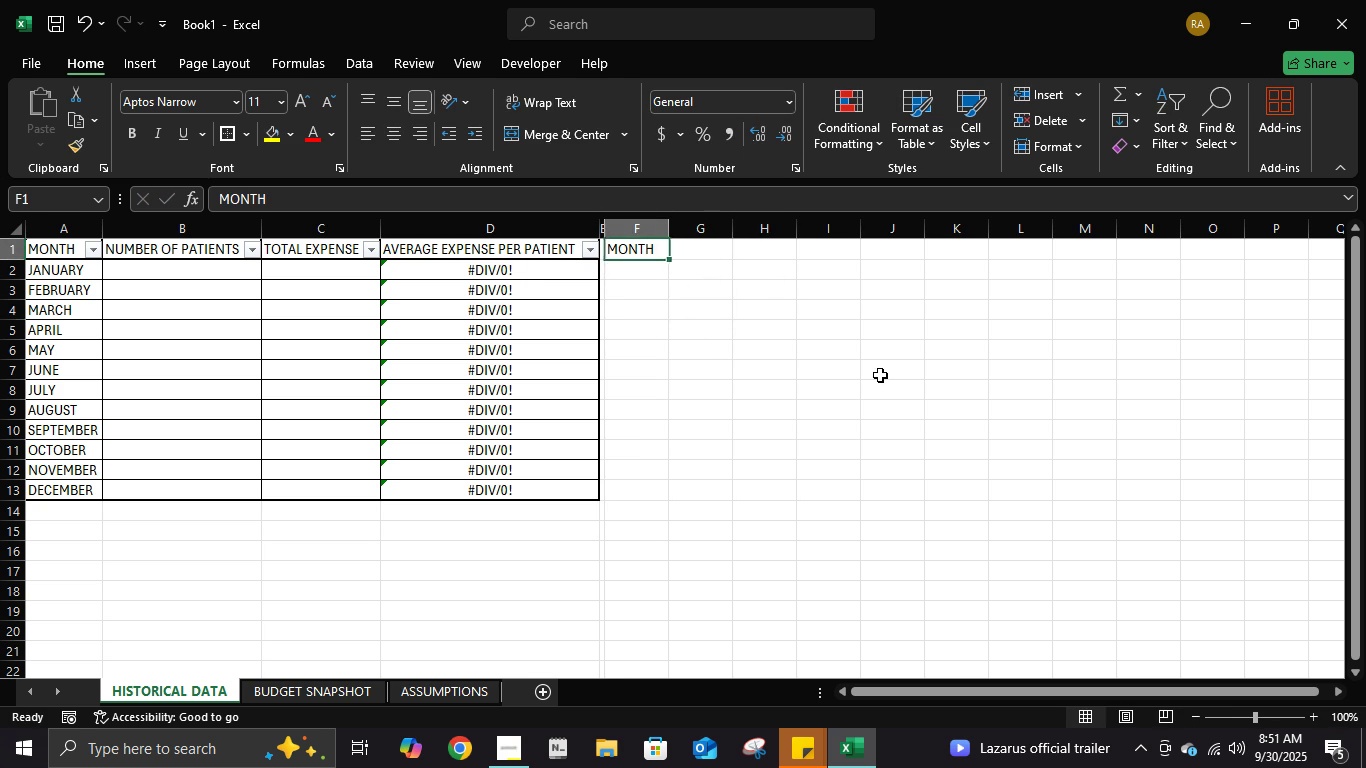 
key(ArrowLeft)
 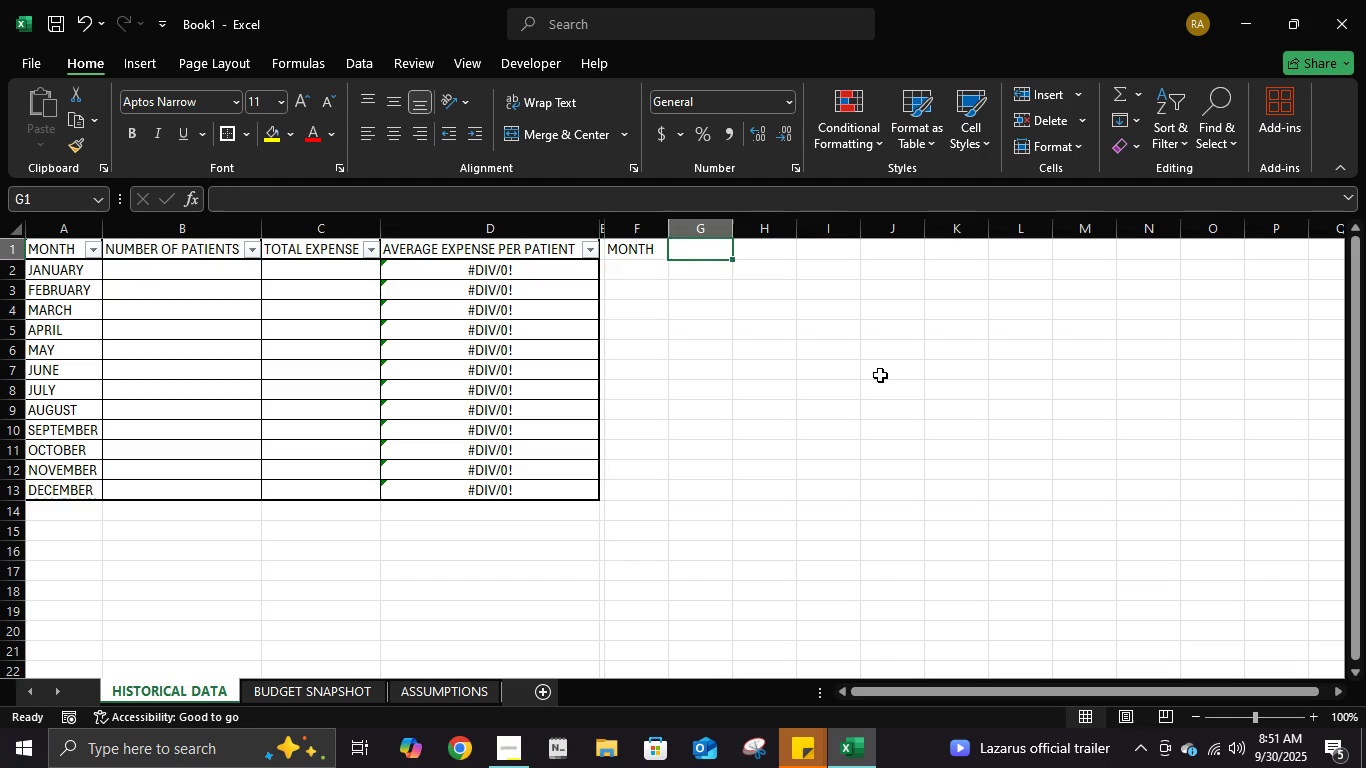 
key(ArrowRight)
 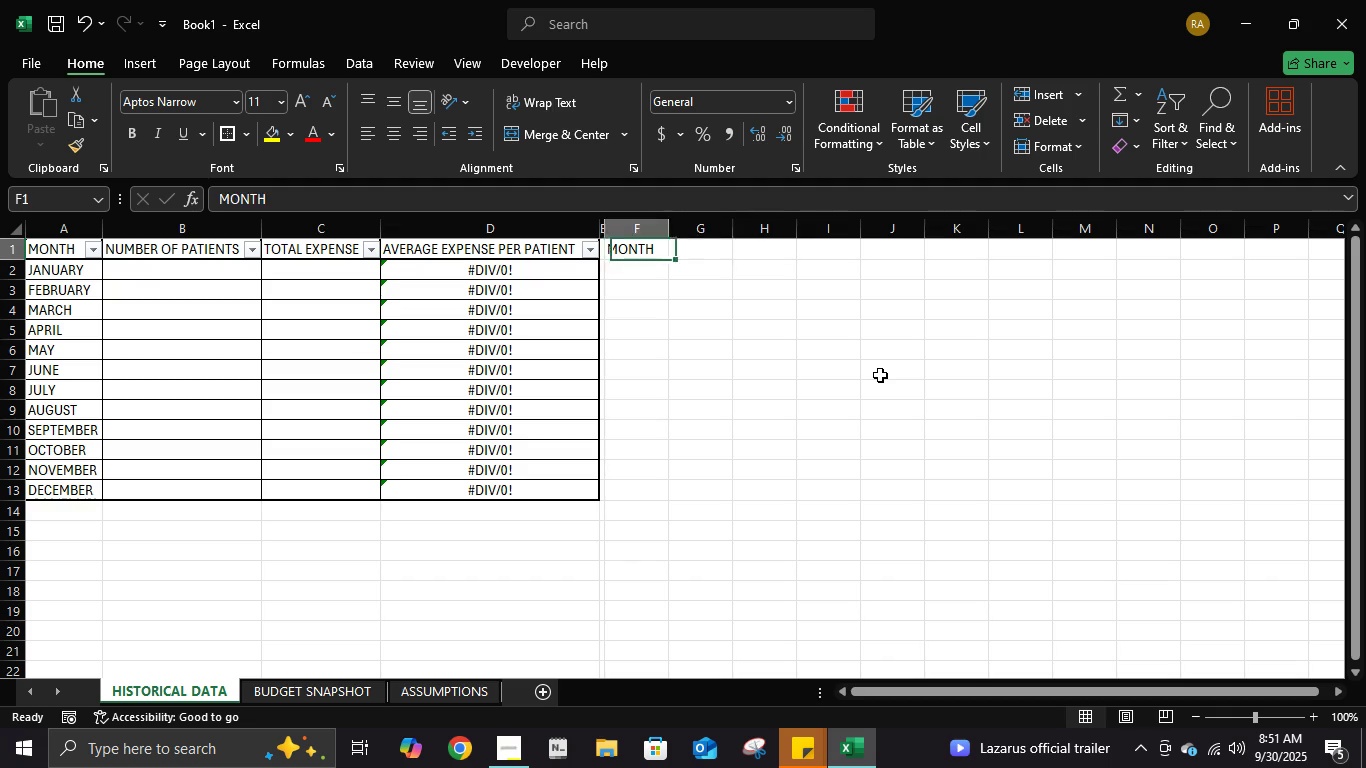 
key(ArrowLeft)
 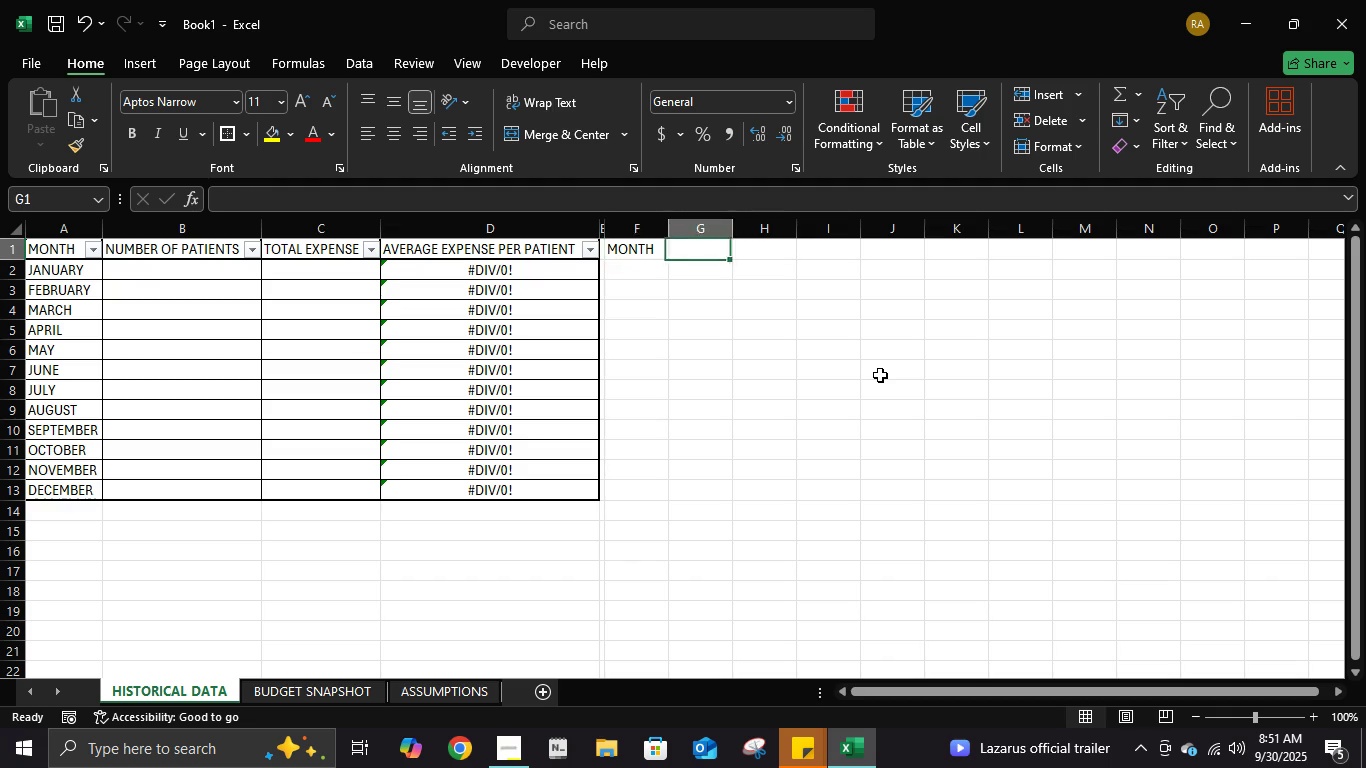 
key(ArrowRight)
 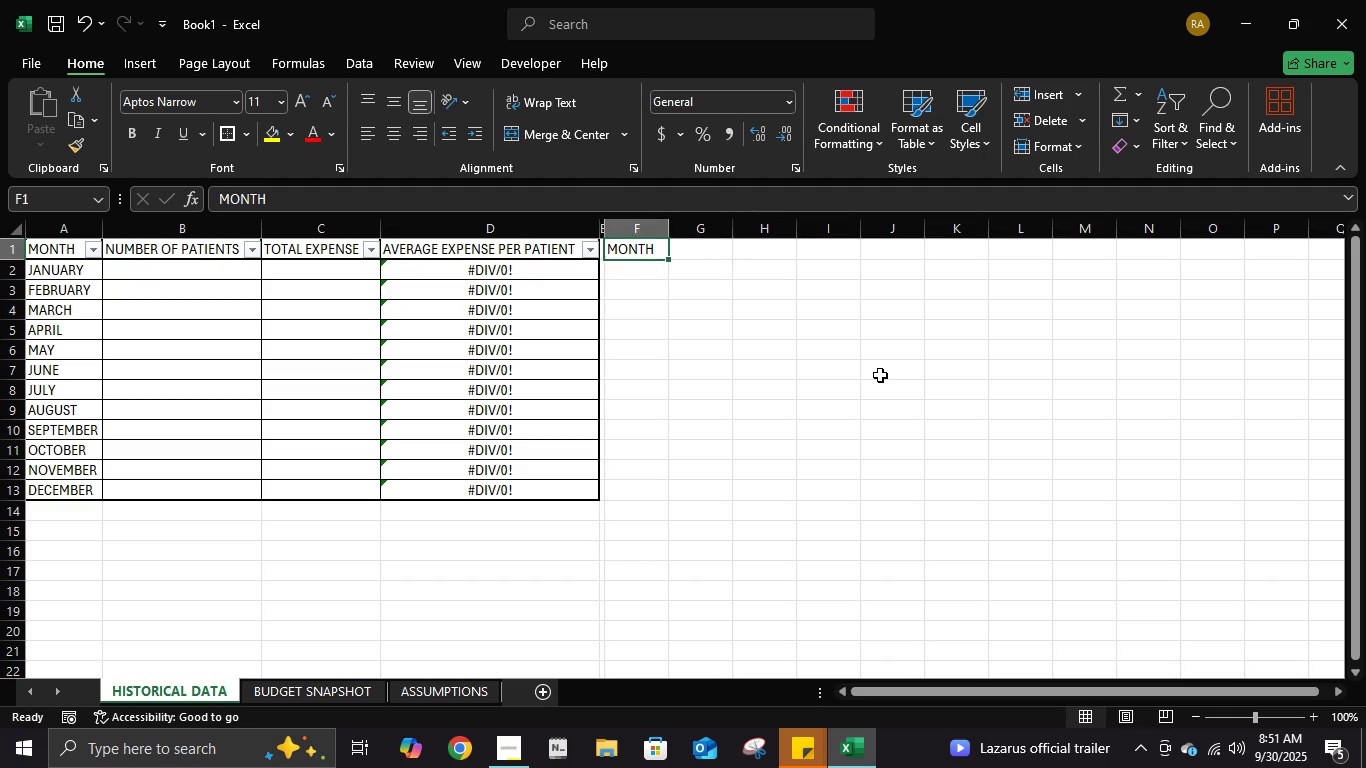 
key(ArrowLeft)
 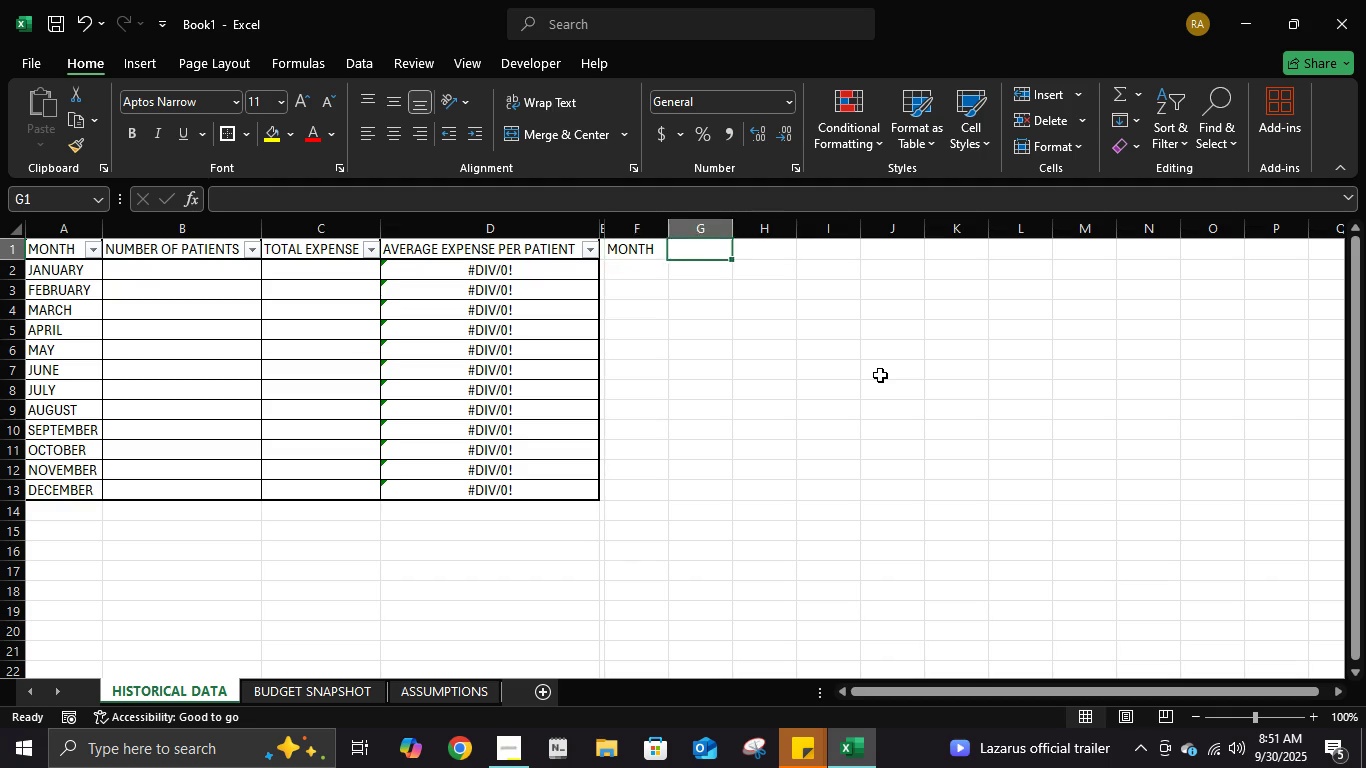 
key(ArrowRight)
 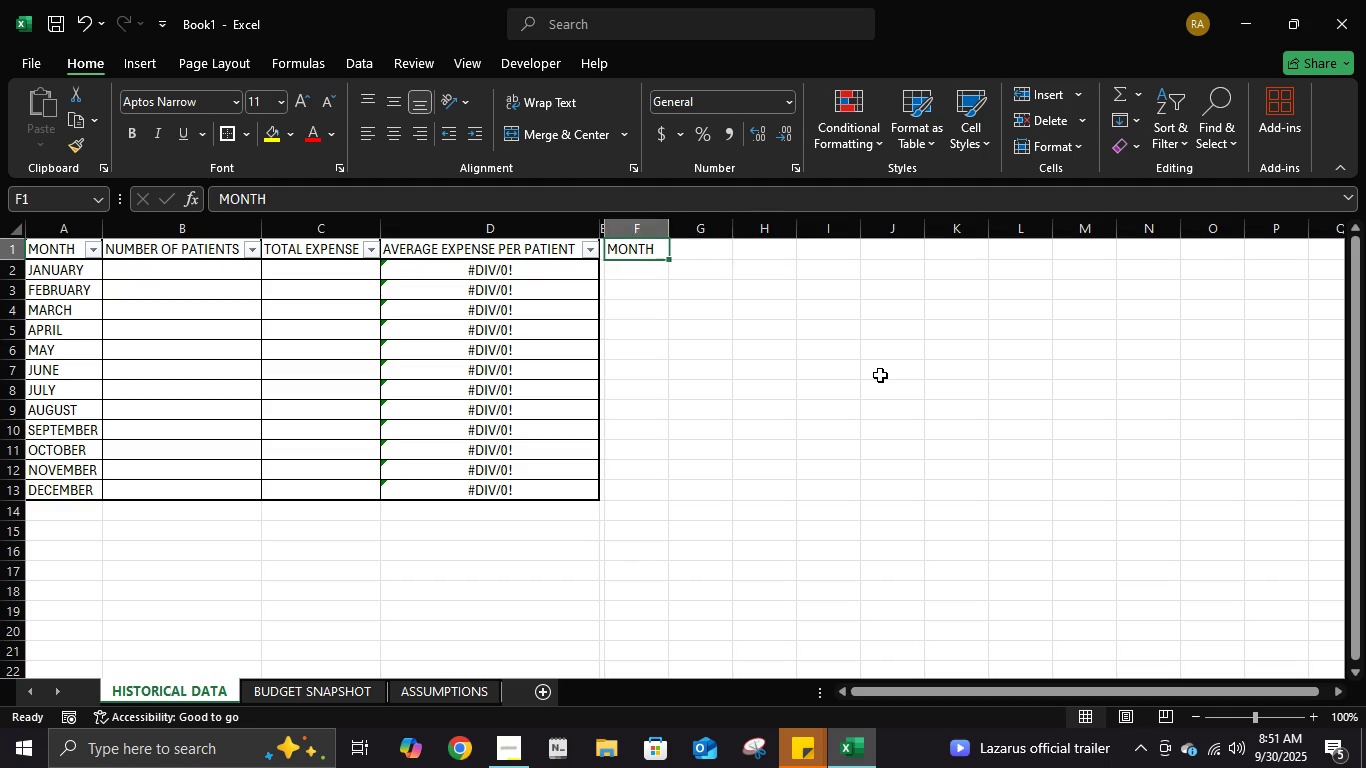 
key(ArrowLeft)
 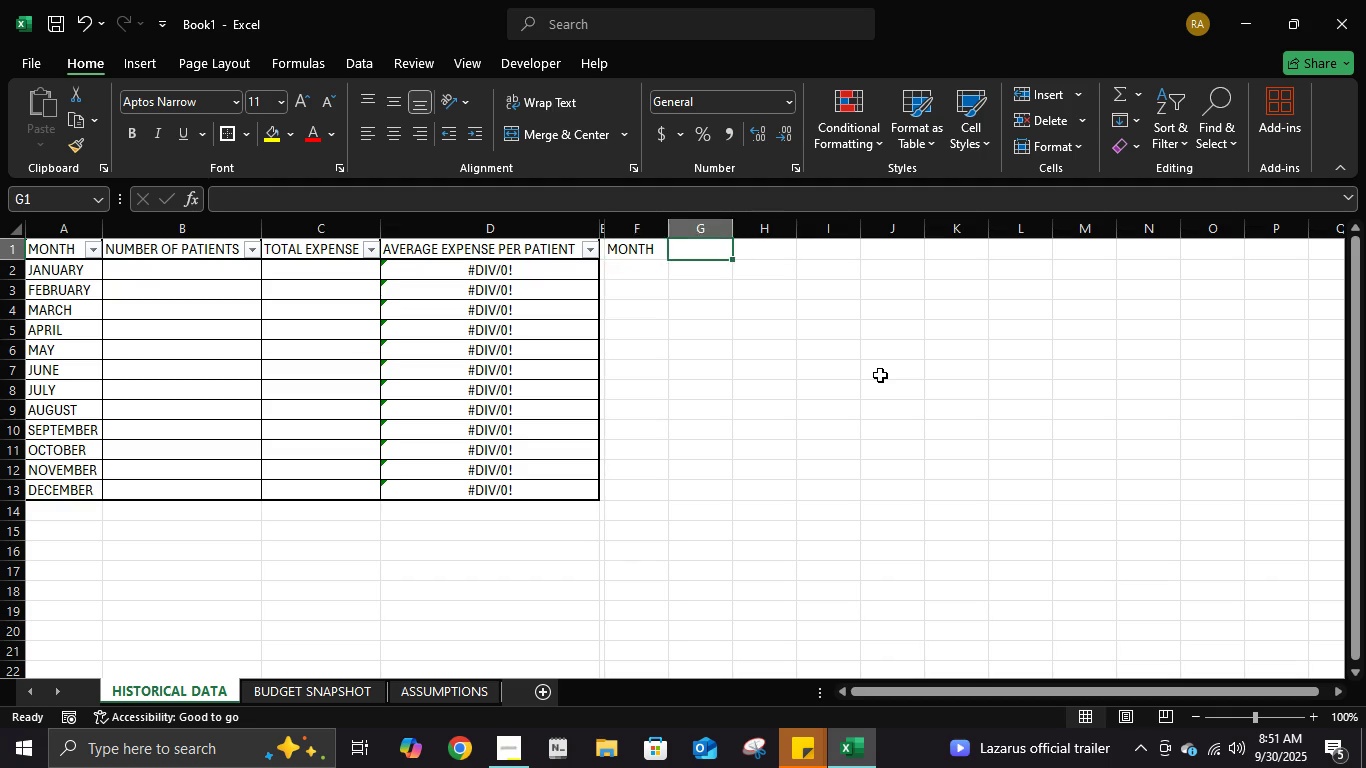 
key(ArrowRight)
 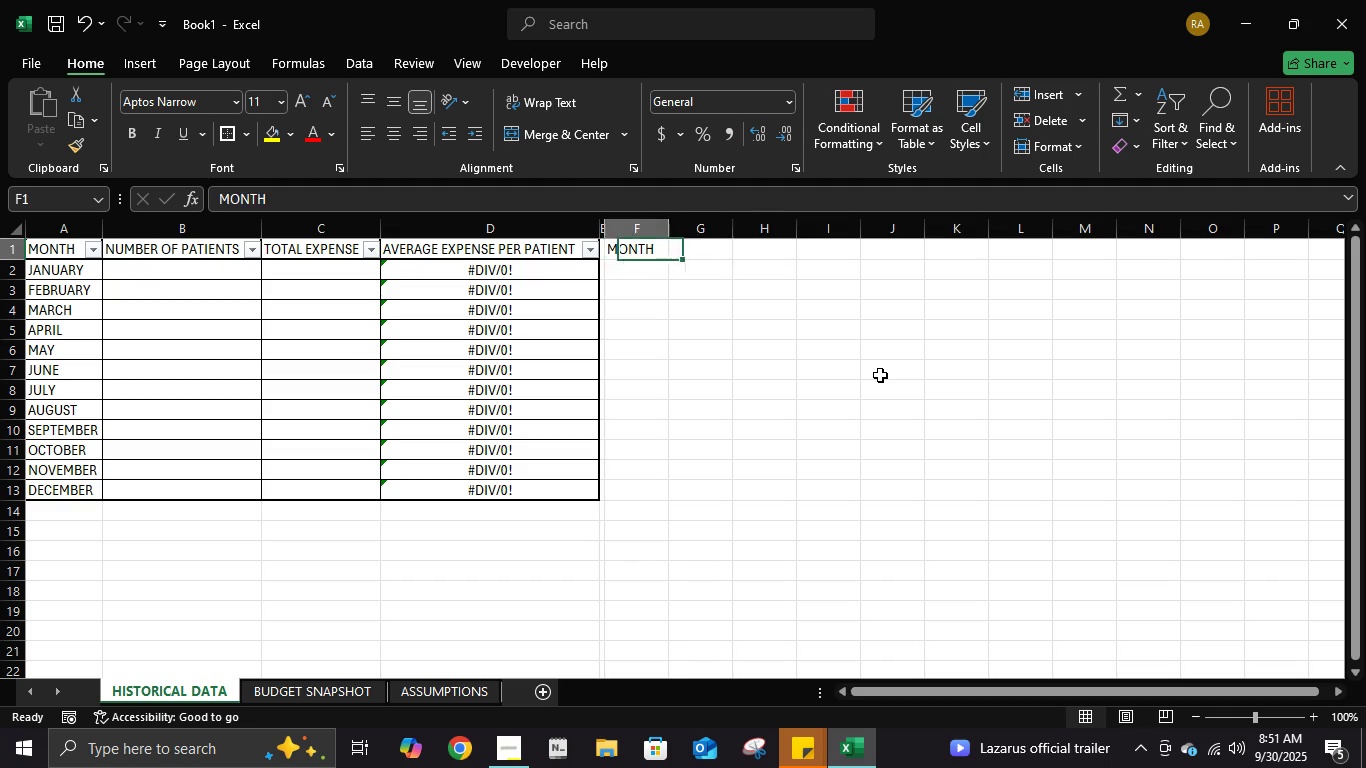 
key(ArrowLeft)
 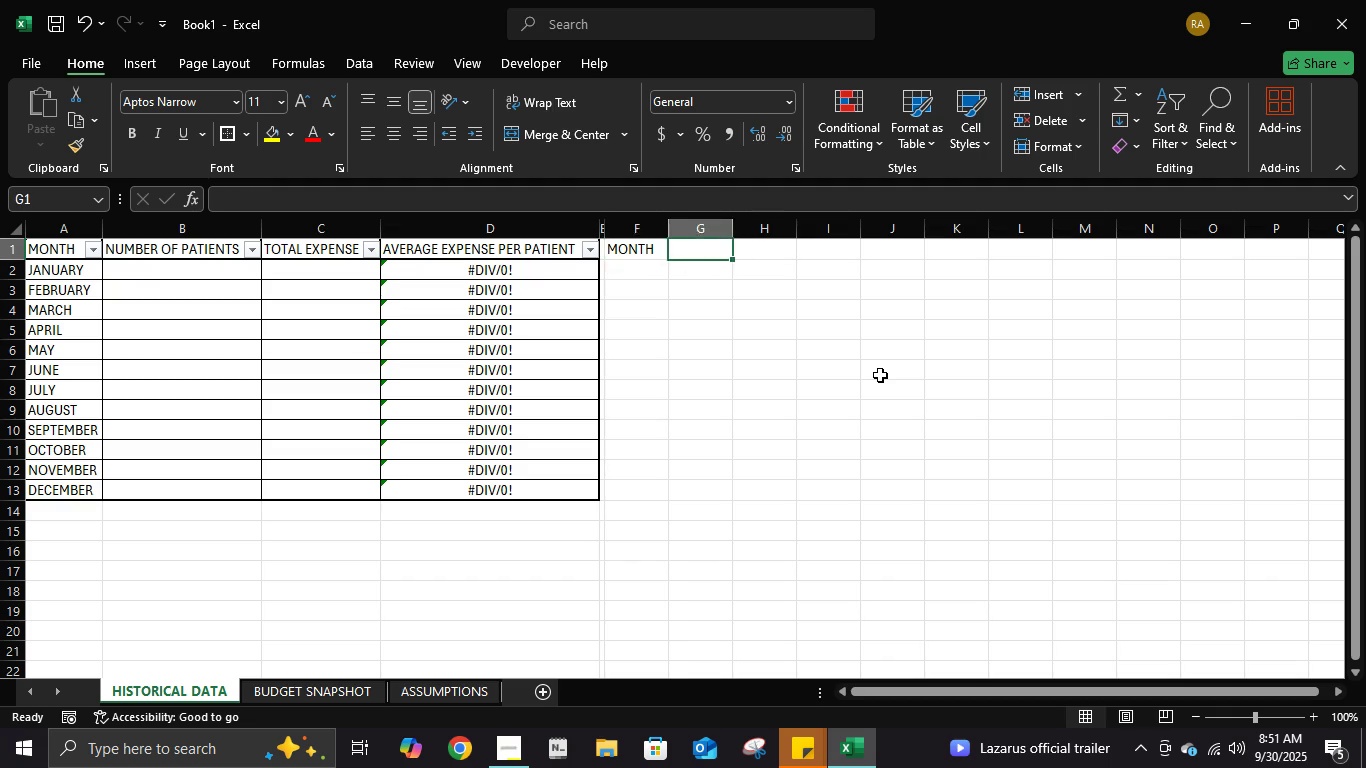 
key(ArrowRight)
 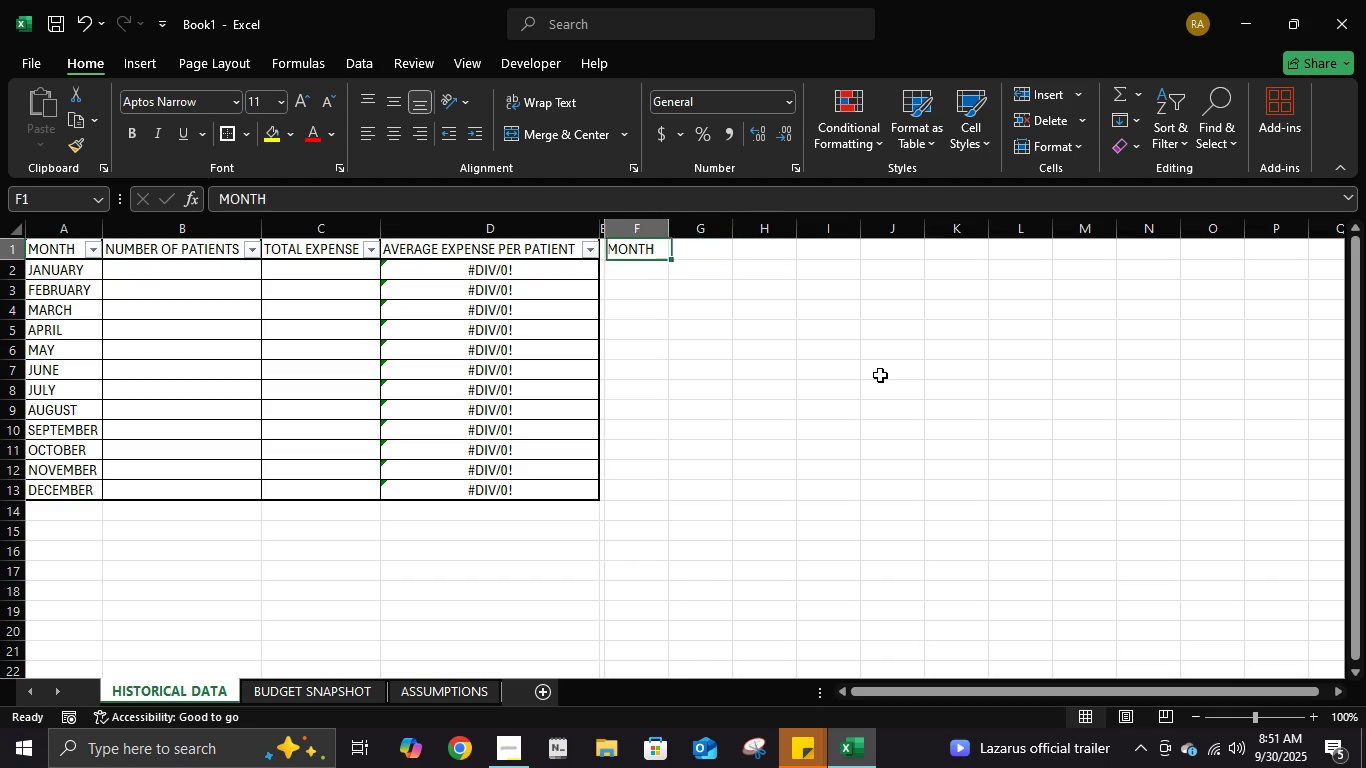 
key(ArrowLeft)
 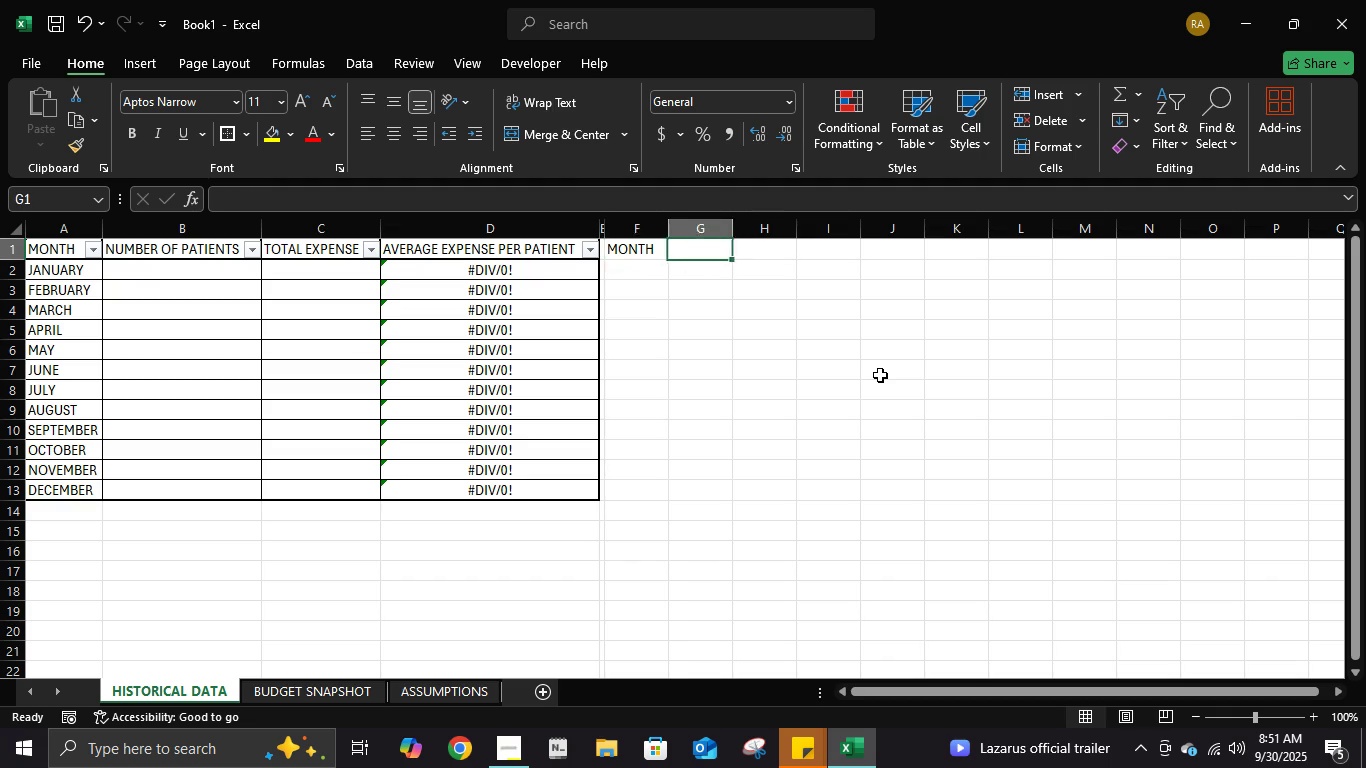 
key(ArrowRight)
 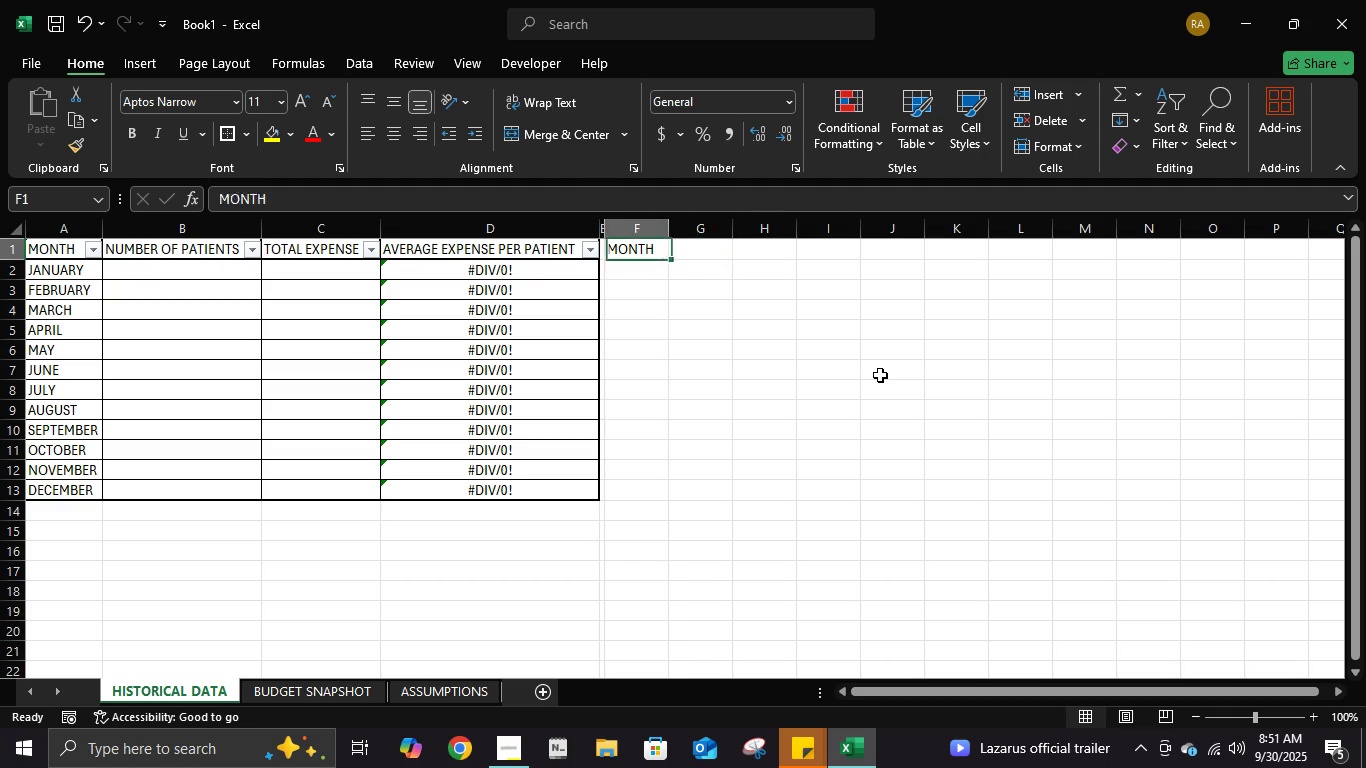 
key(ArrowLeft)
 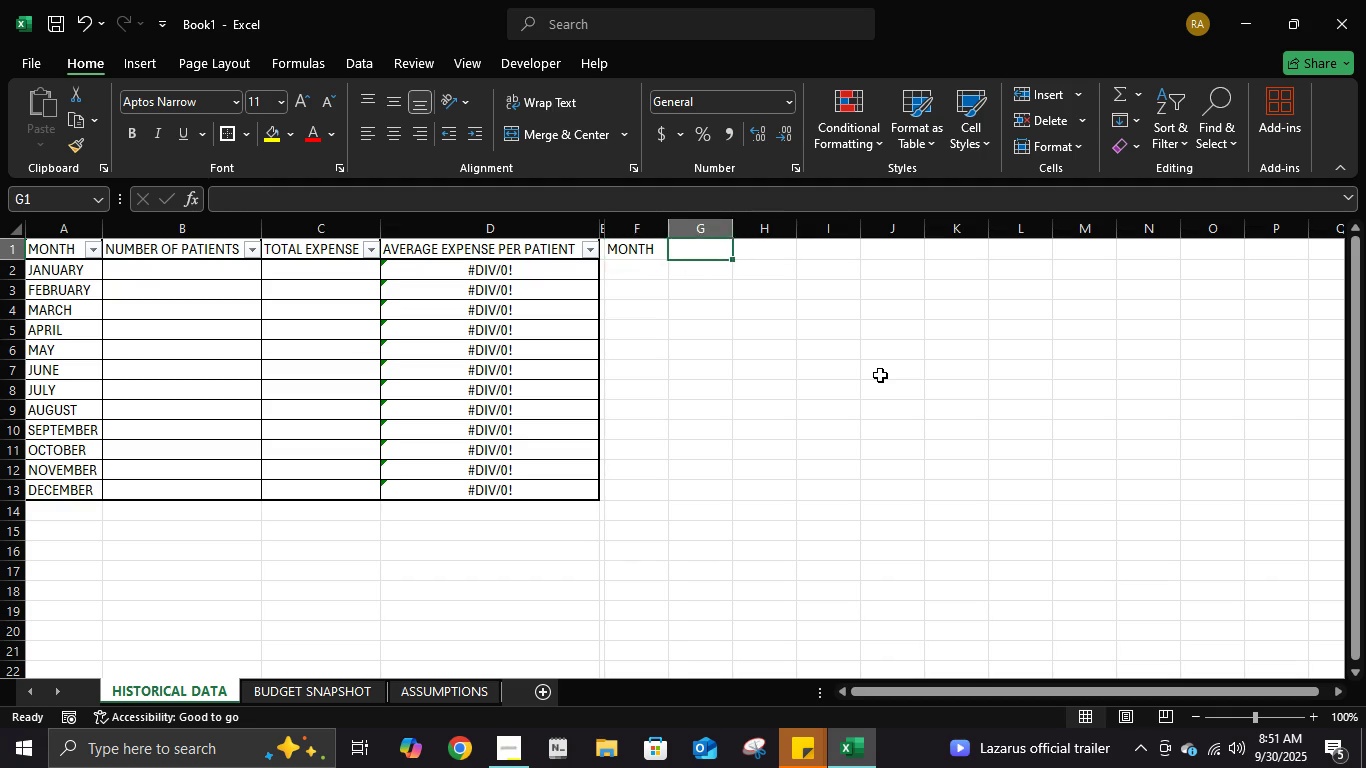 
key(ArrowRight)
 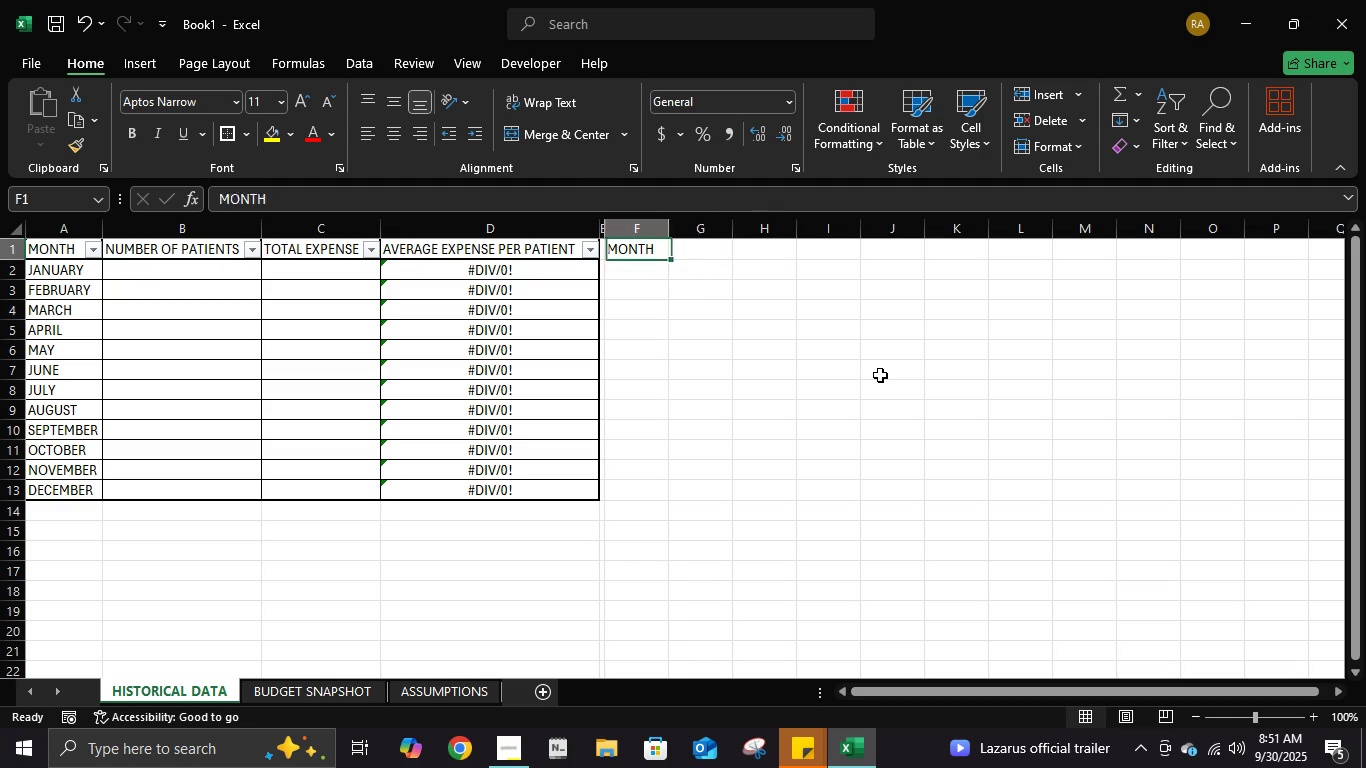 
key(ArrowLeft)
 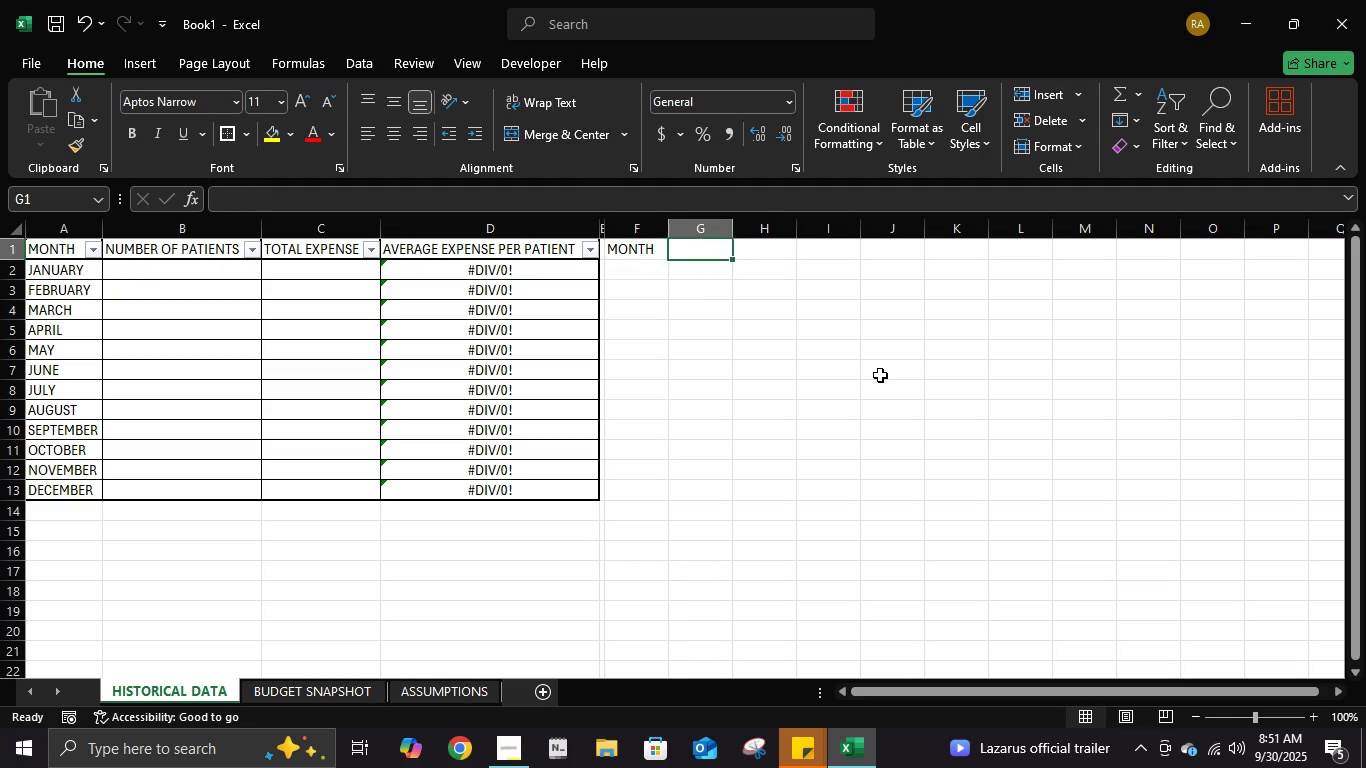 
key(ArrowRight)
 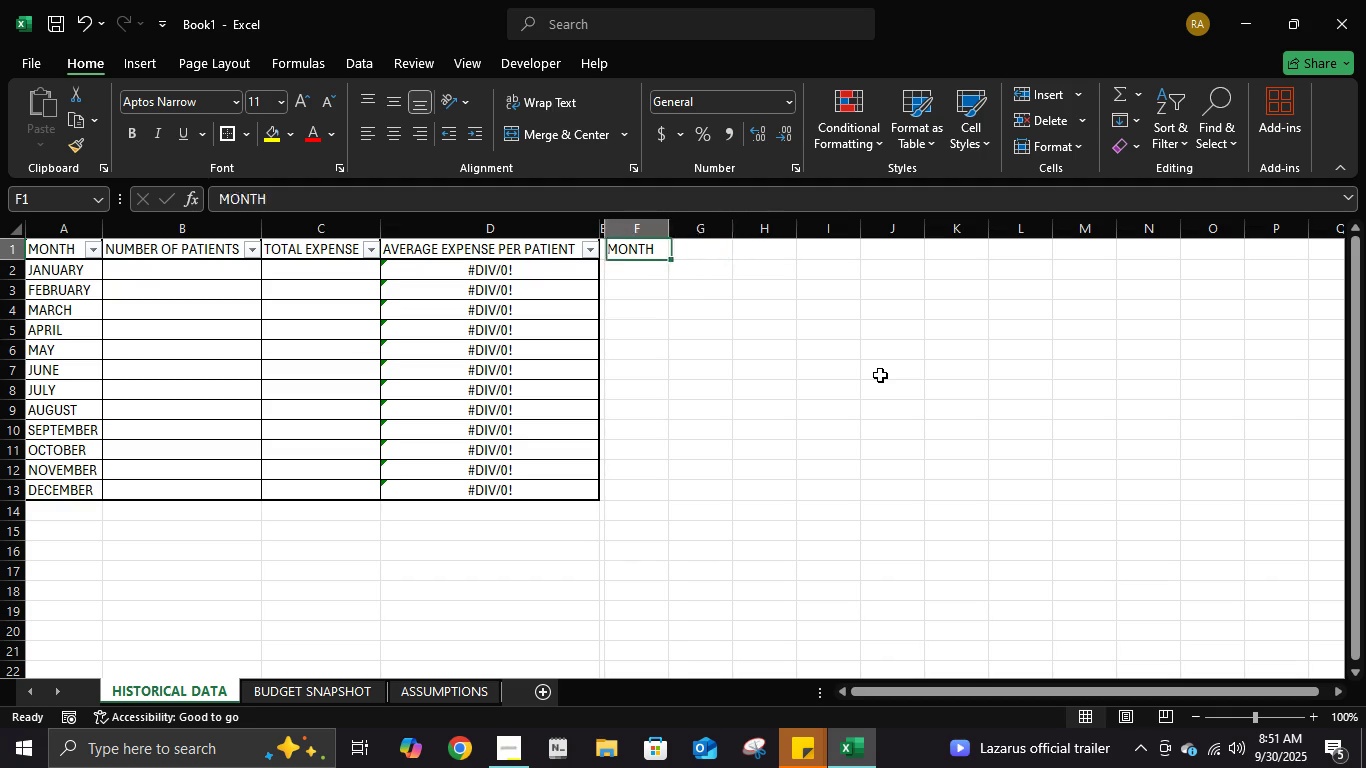 
key(ArrowLeft)
 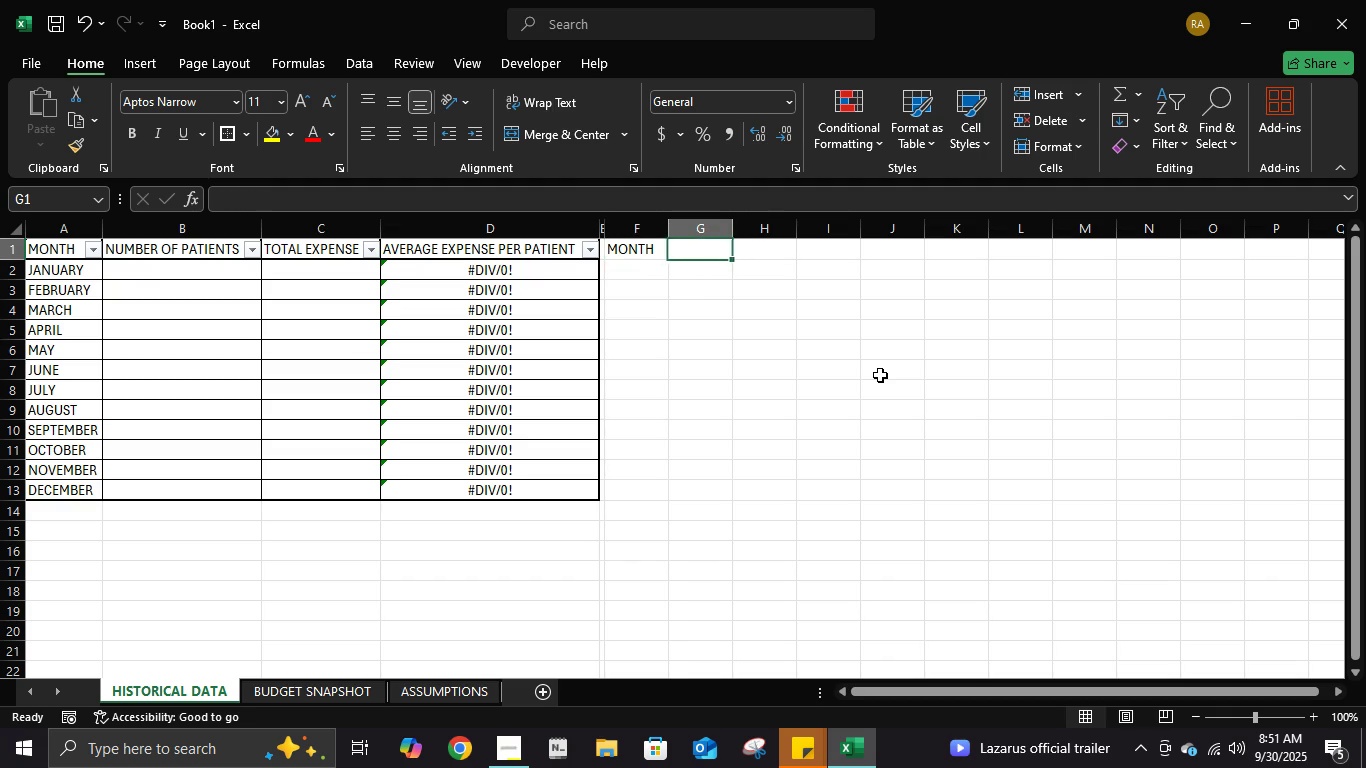 
key(ArrowRight)
 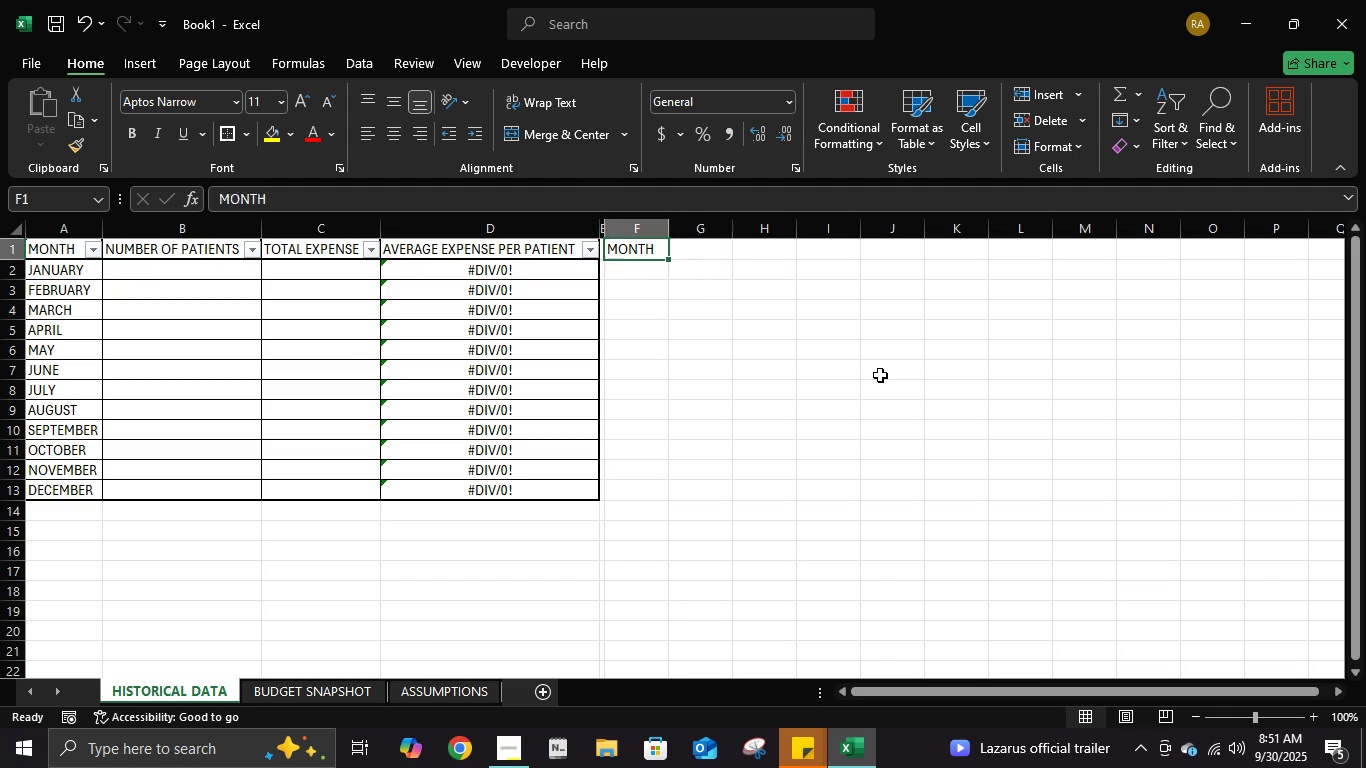 
key(ArrowLeft)
 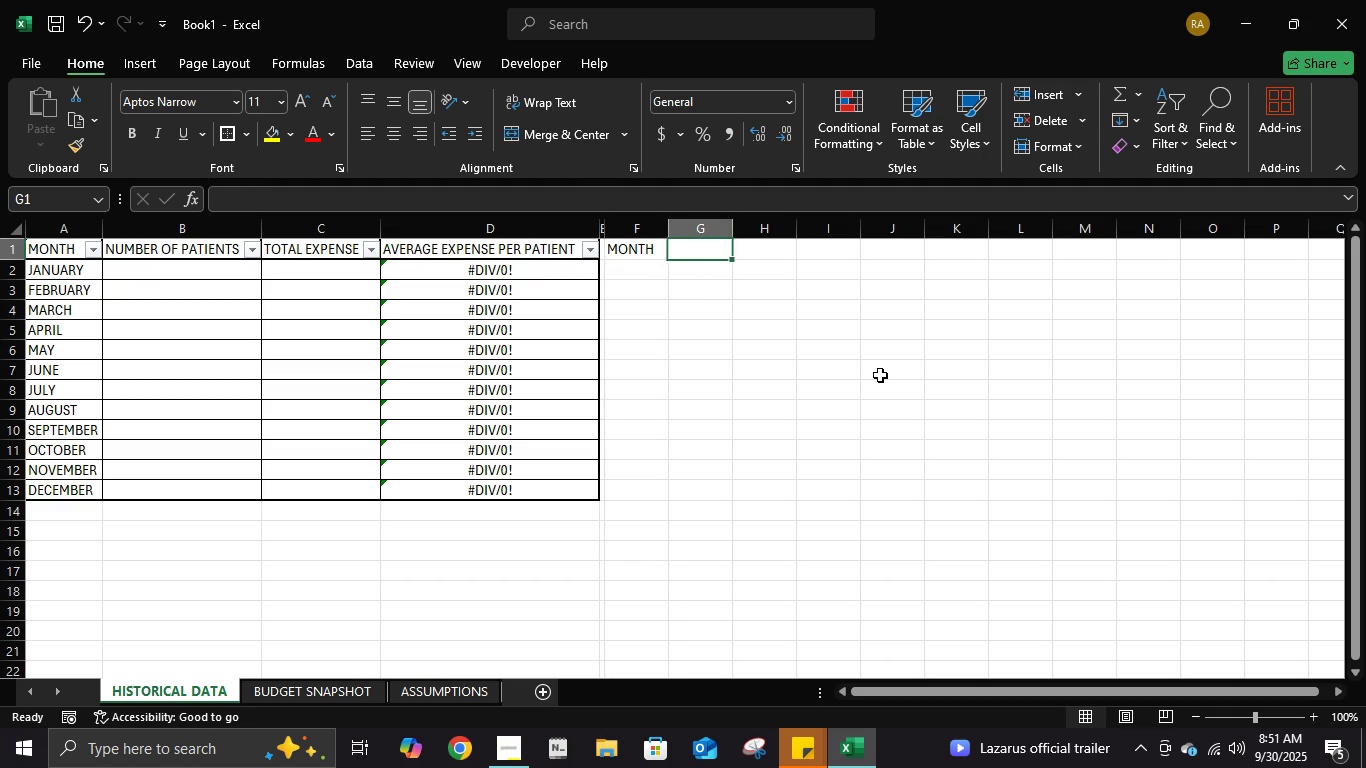 
key(ArrowRight)
 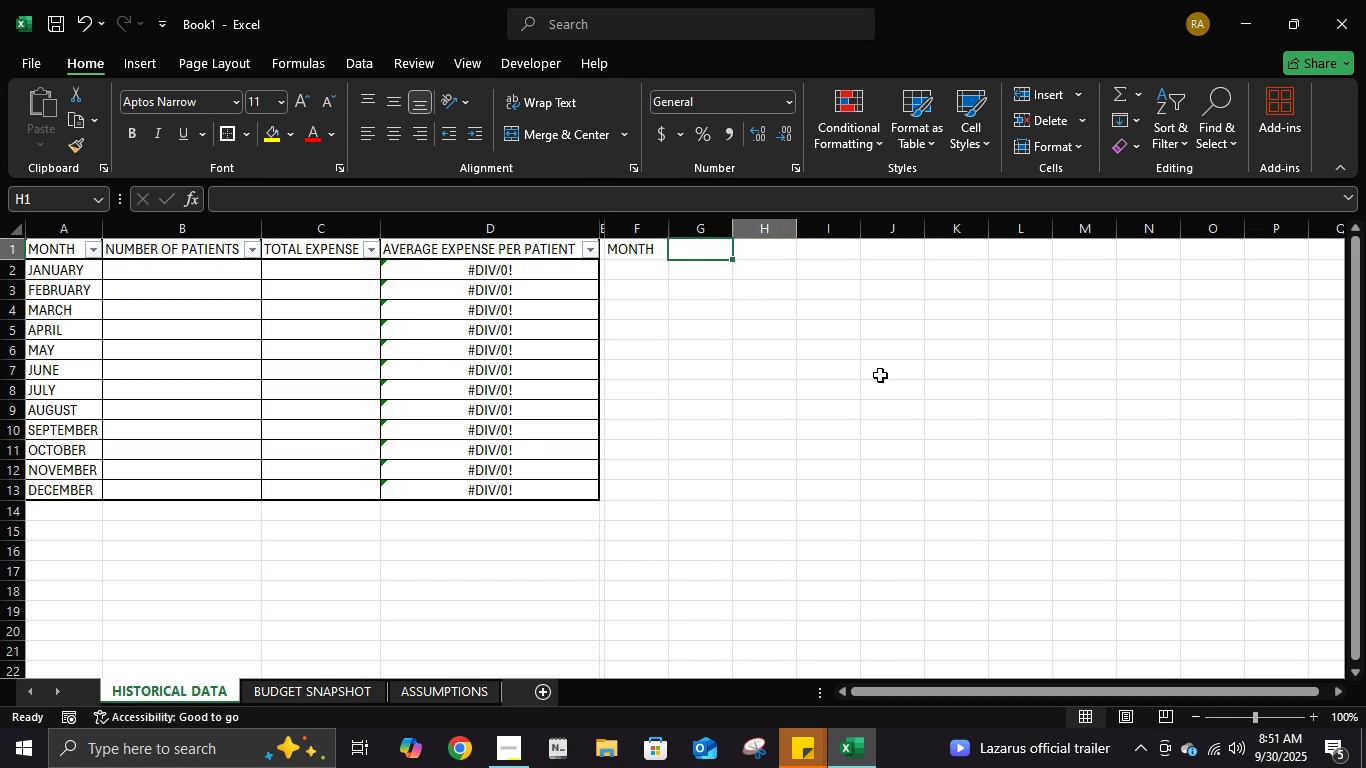 
key(ArrowRight)
 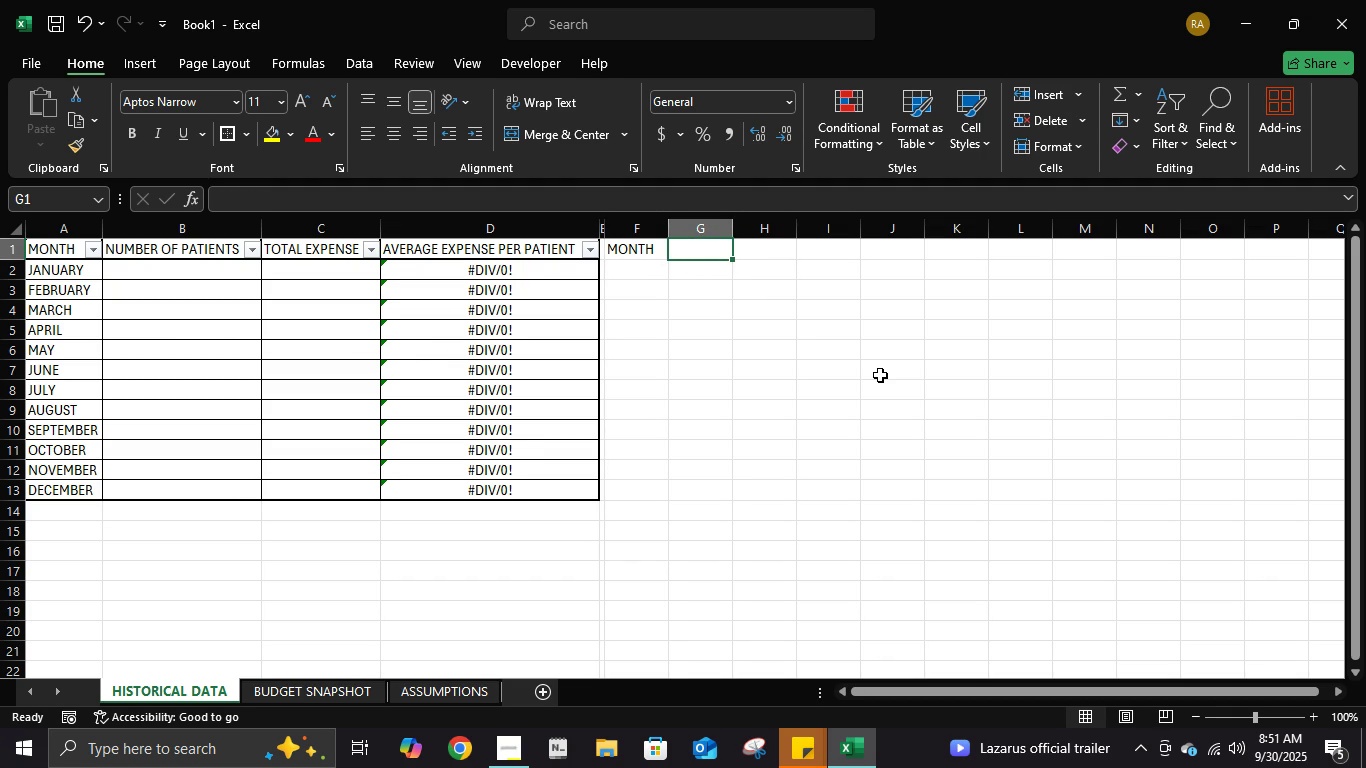 
key(ArrowLeft)
 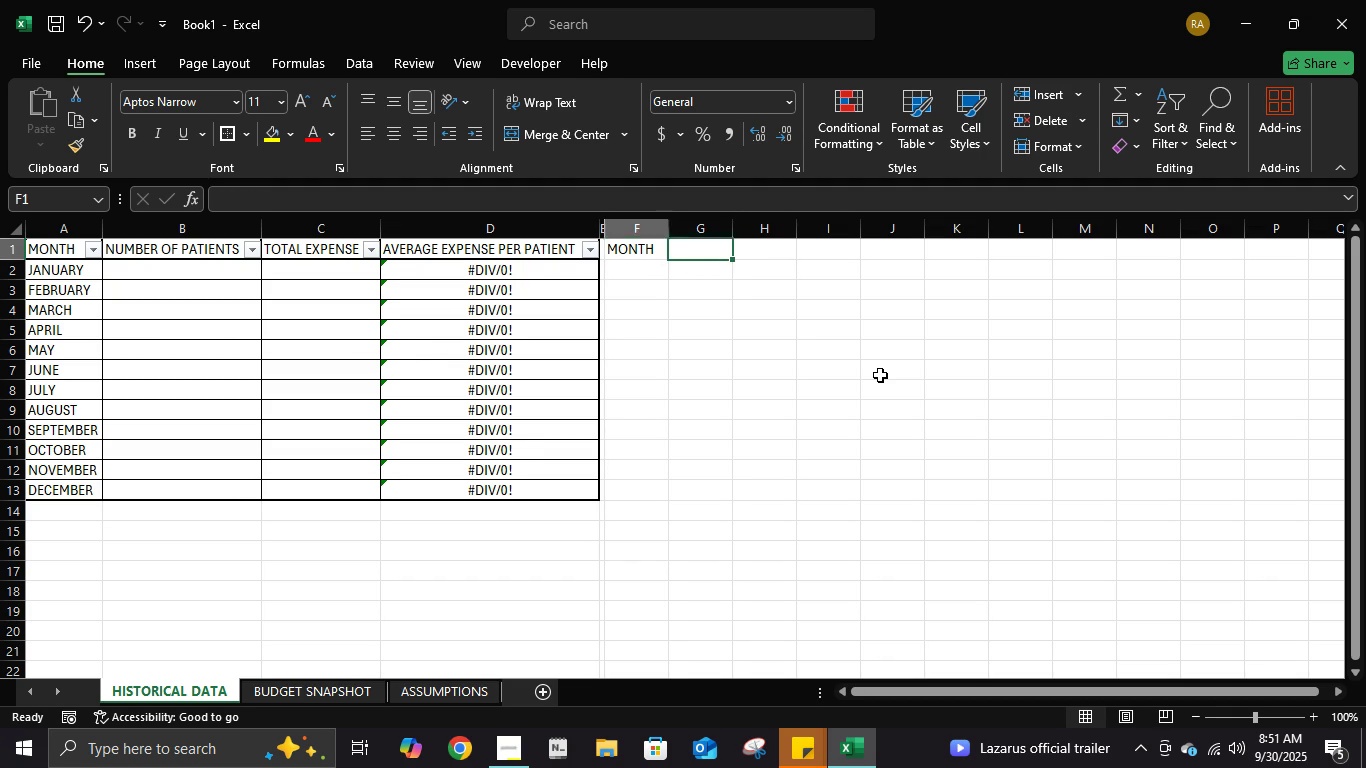 
key(ArrowLeft)
 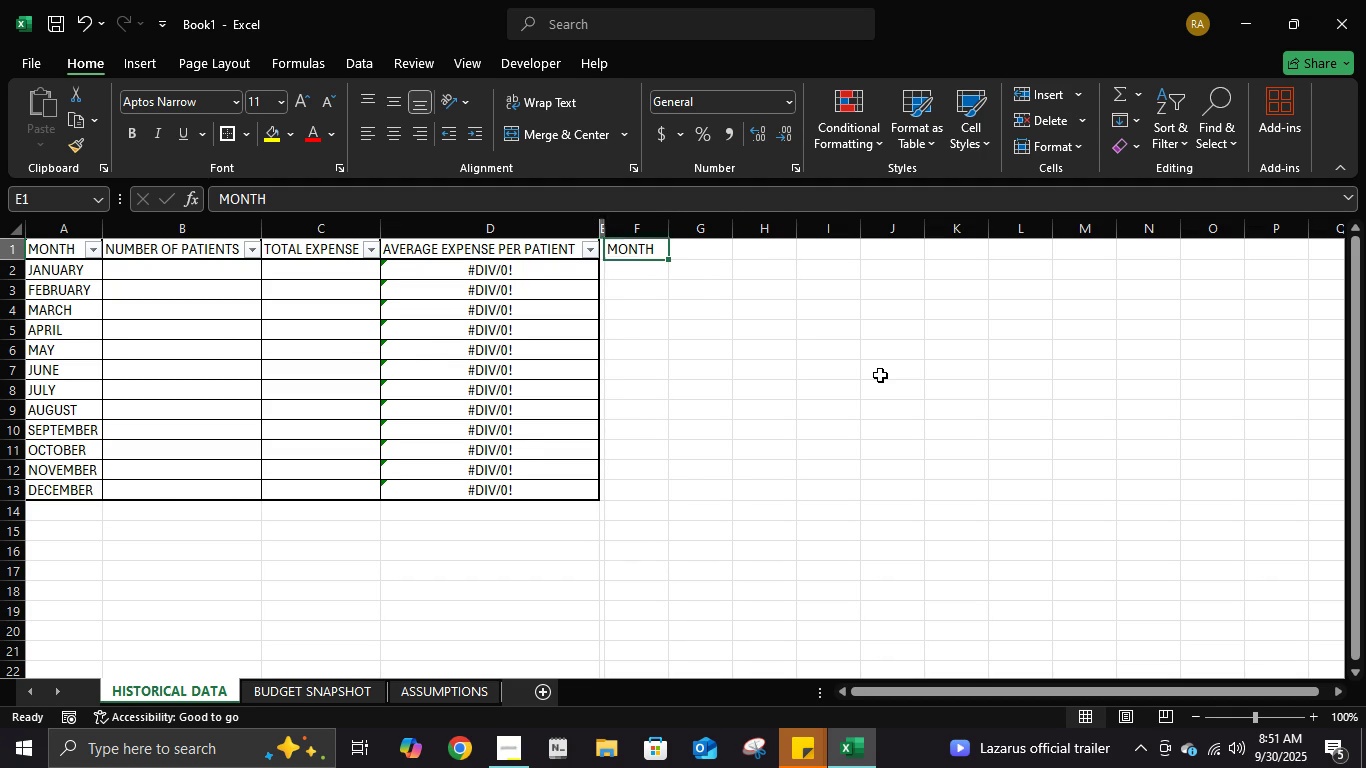 
key(ArrowLeft)
 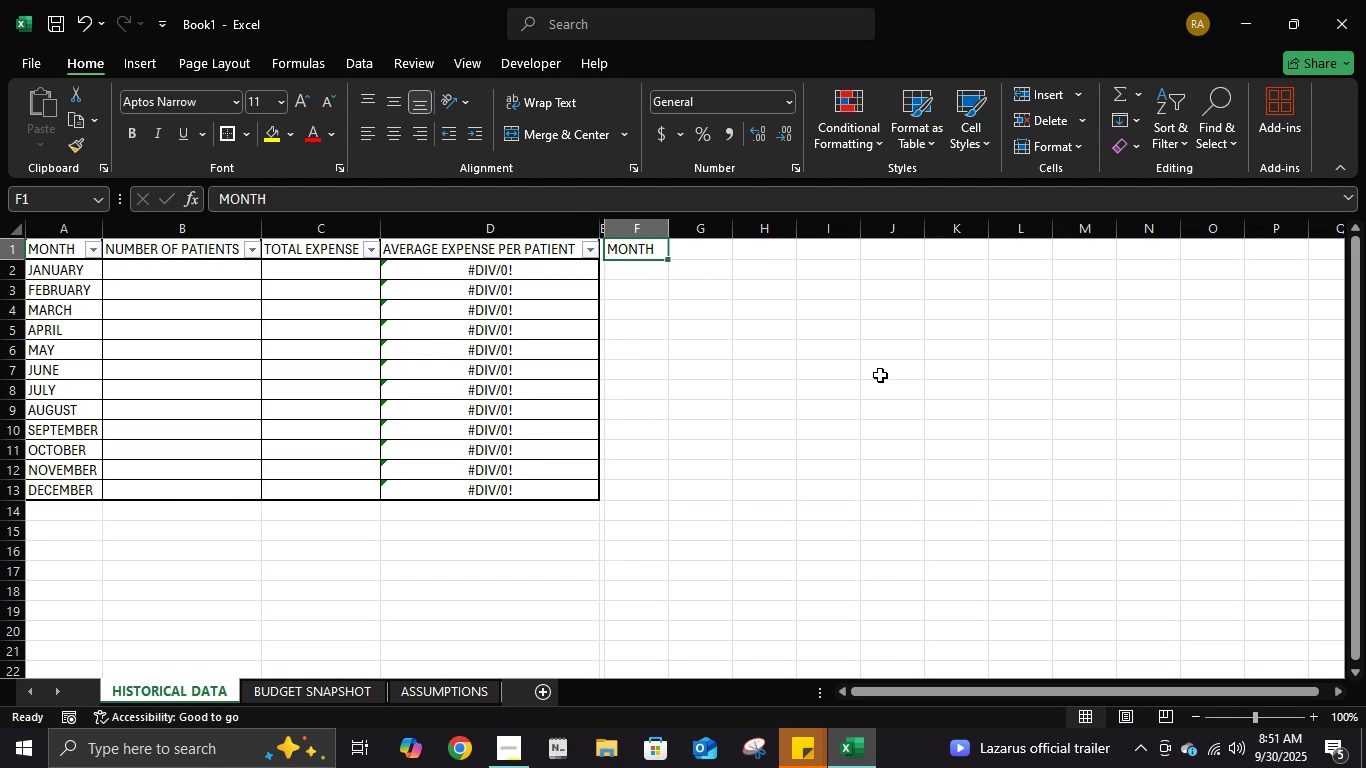 
key(ArrowRight)
 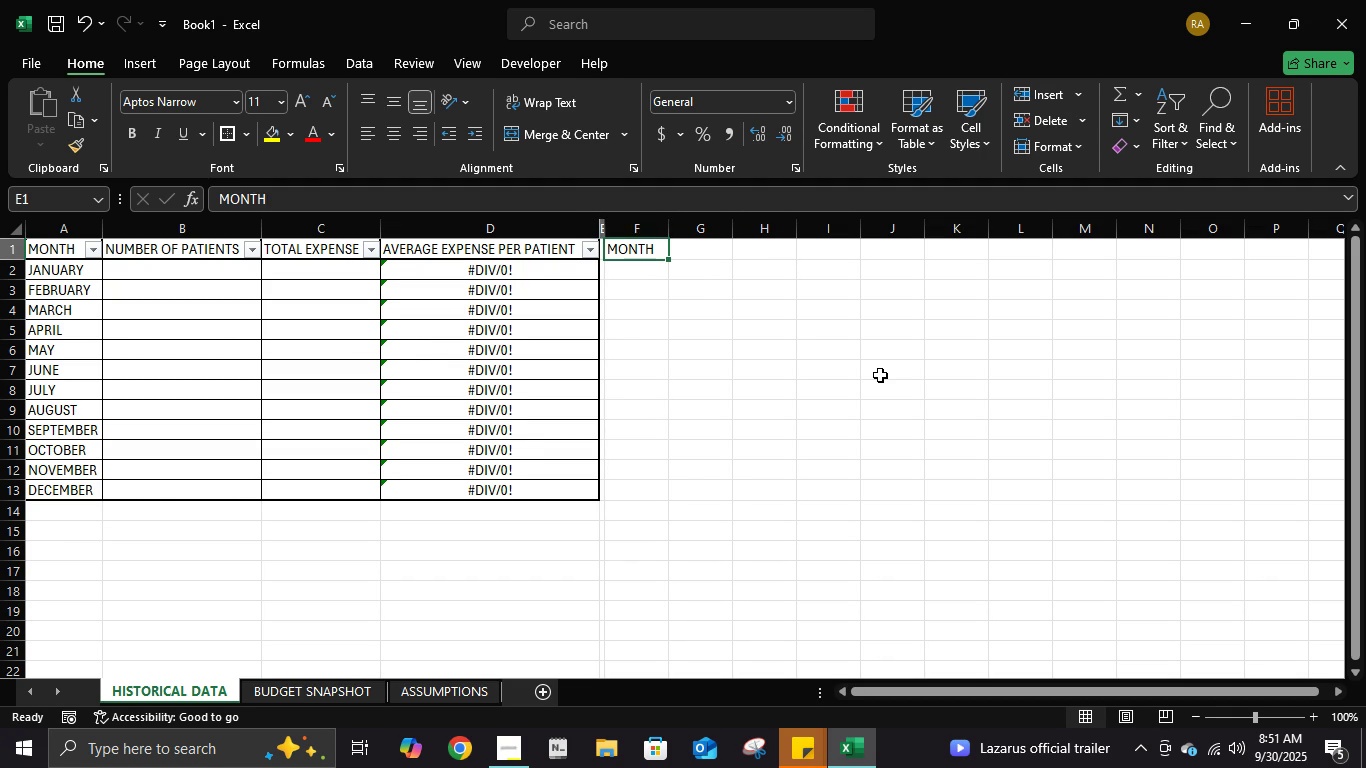 
key(ArrowLeft)
 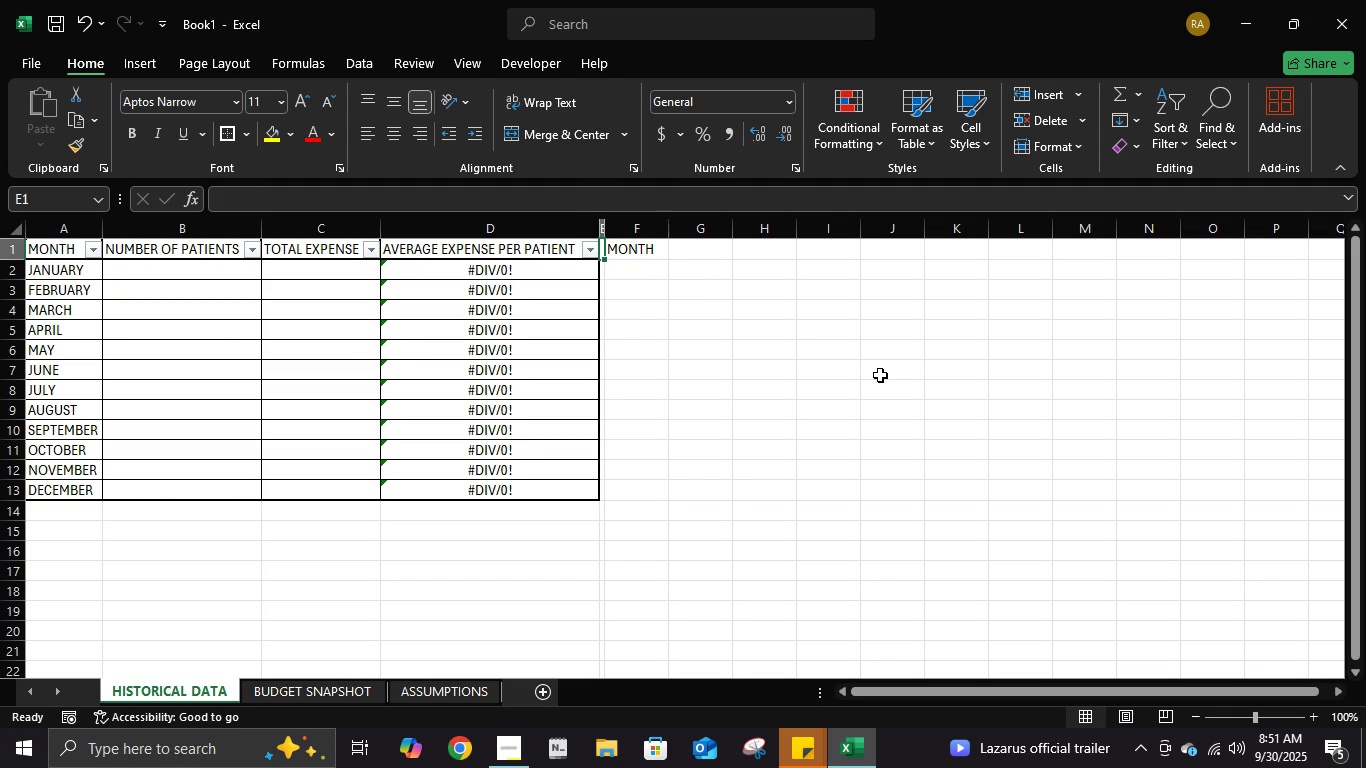 
key(ArrowRight)
 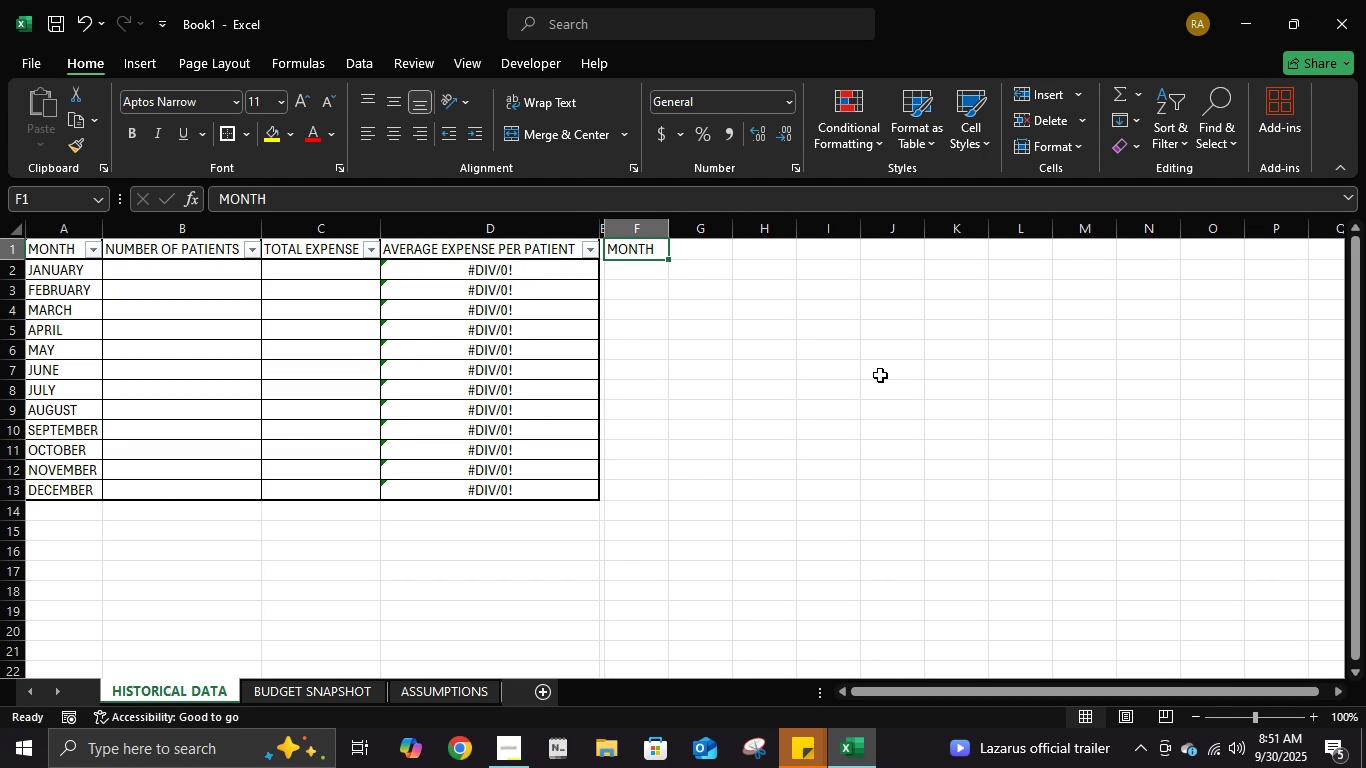 
key(ArrowUp)
 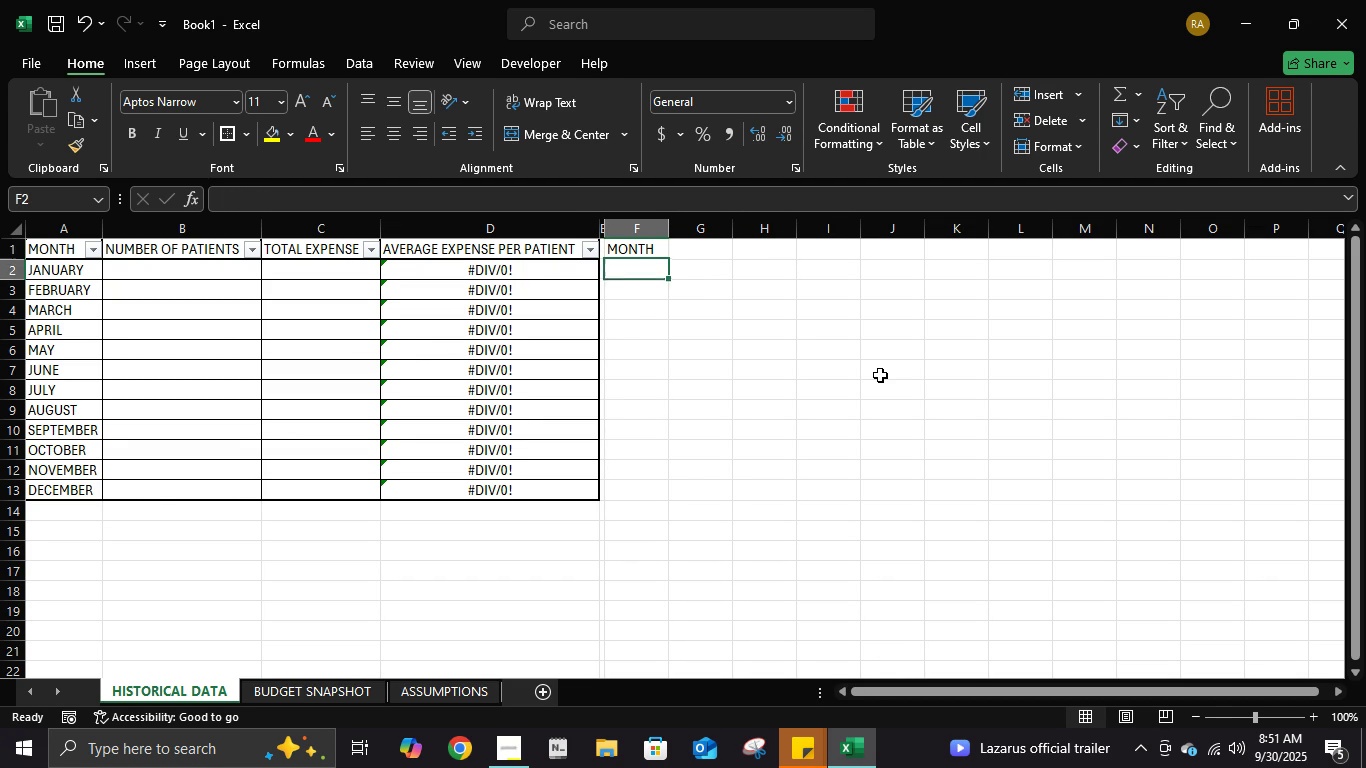 
key(ArrowDown)
 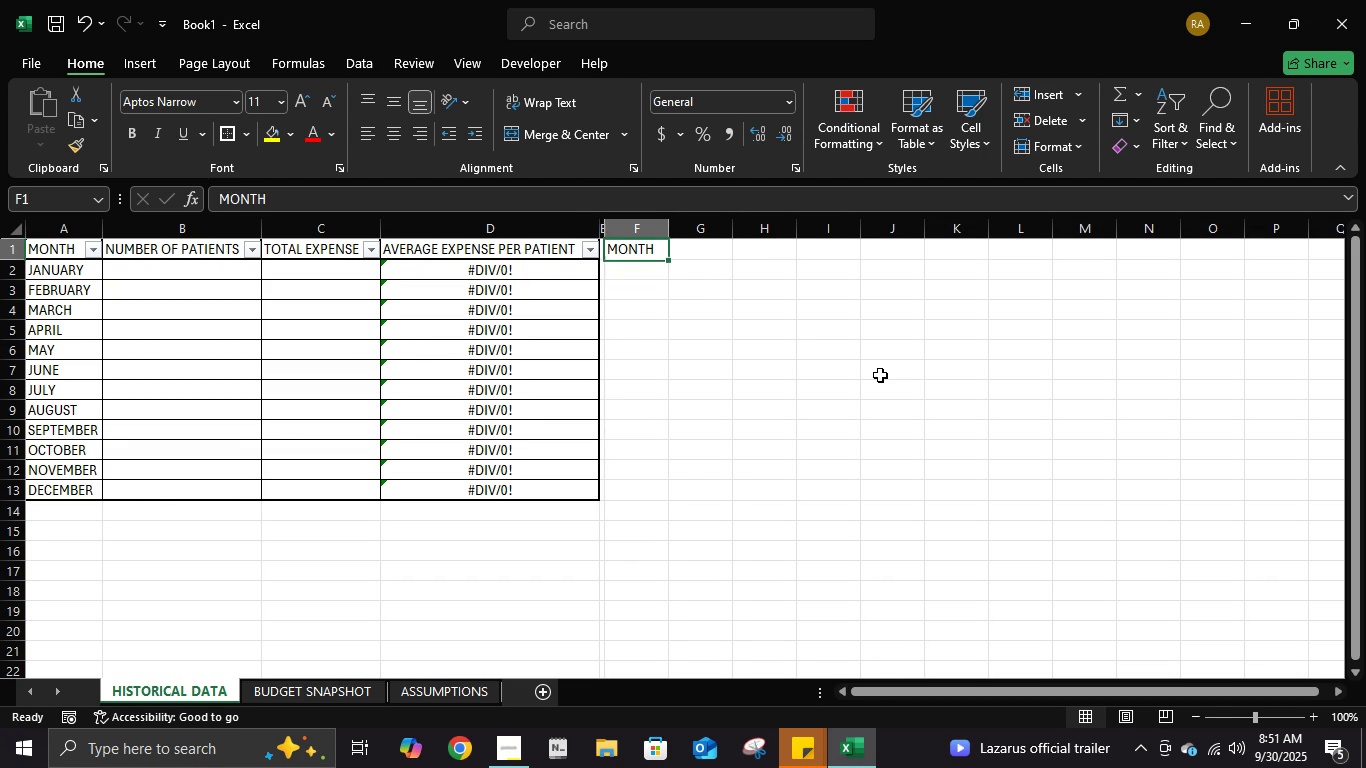 
key(ArrowUp)
 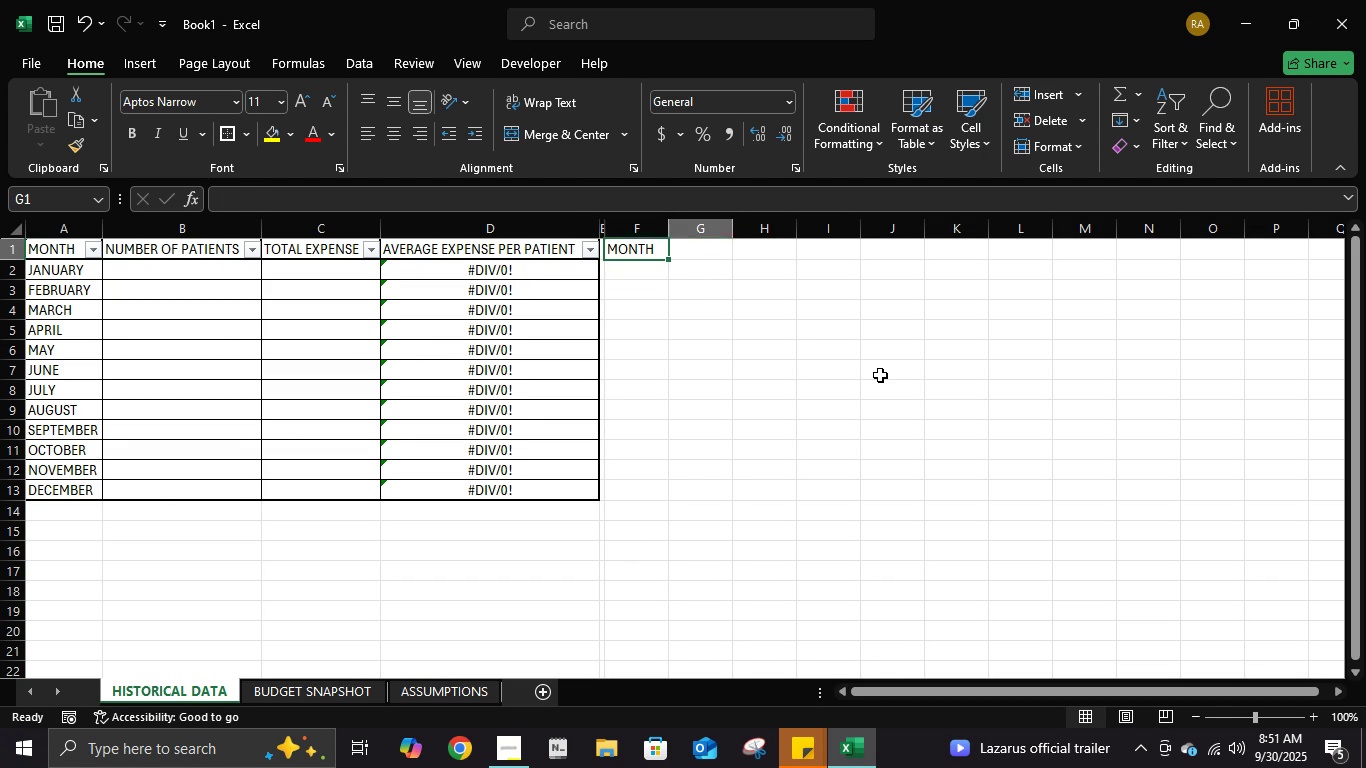 
key(ArrowRight)
 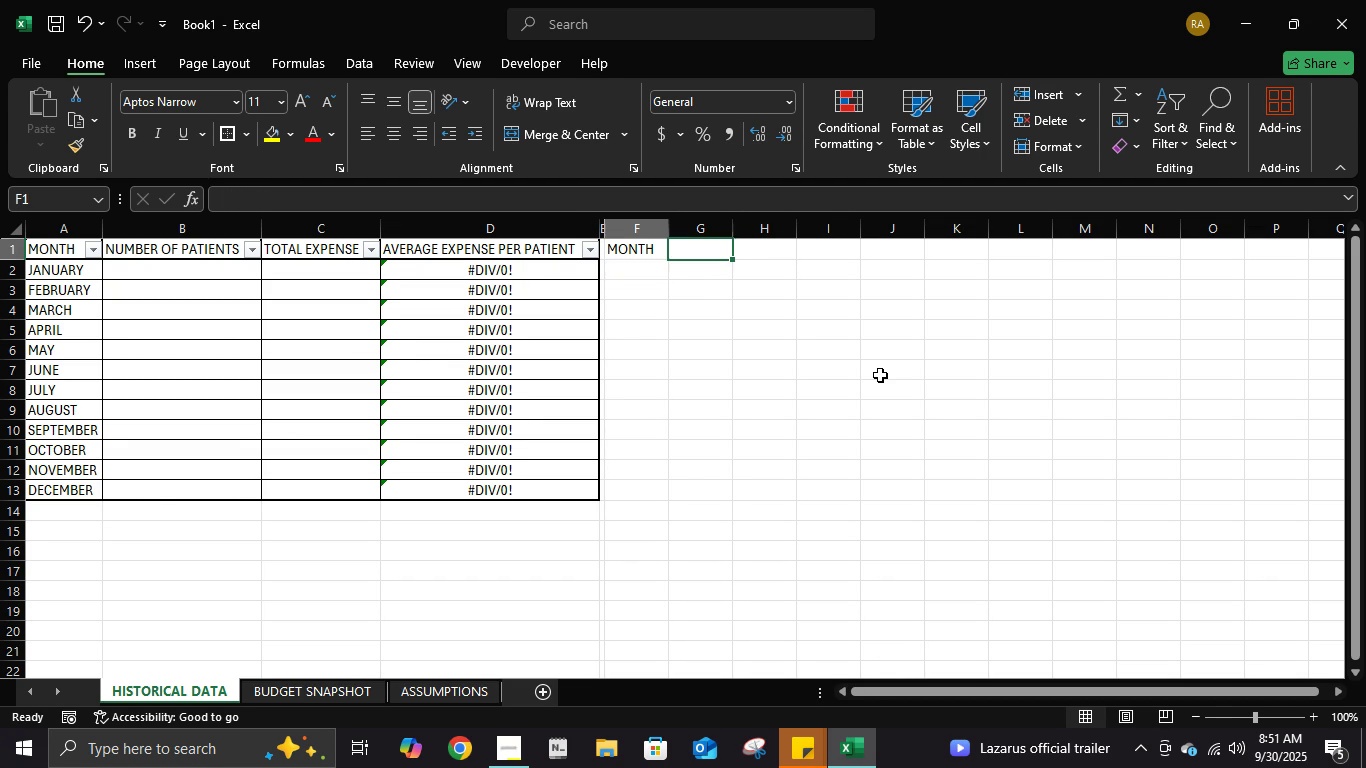 
key(ArrowLeft)
 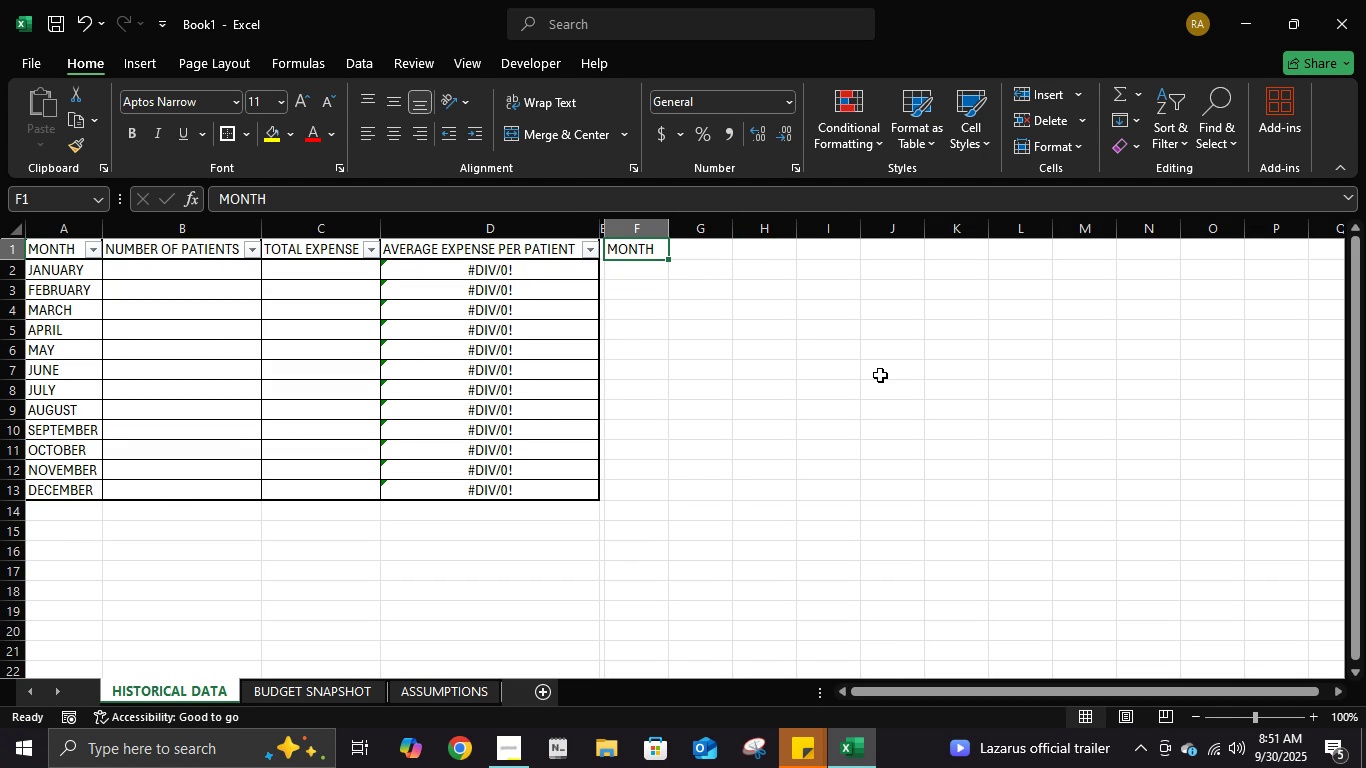 
key(ArrowDown)
 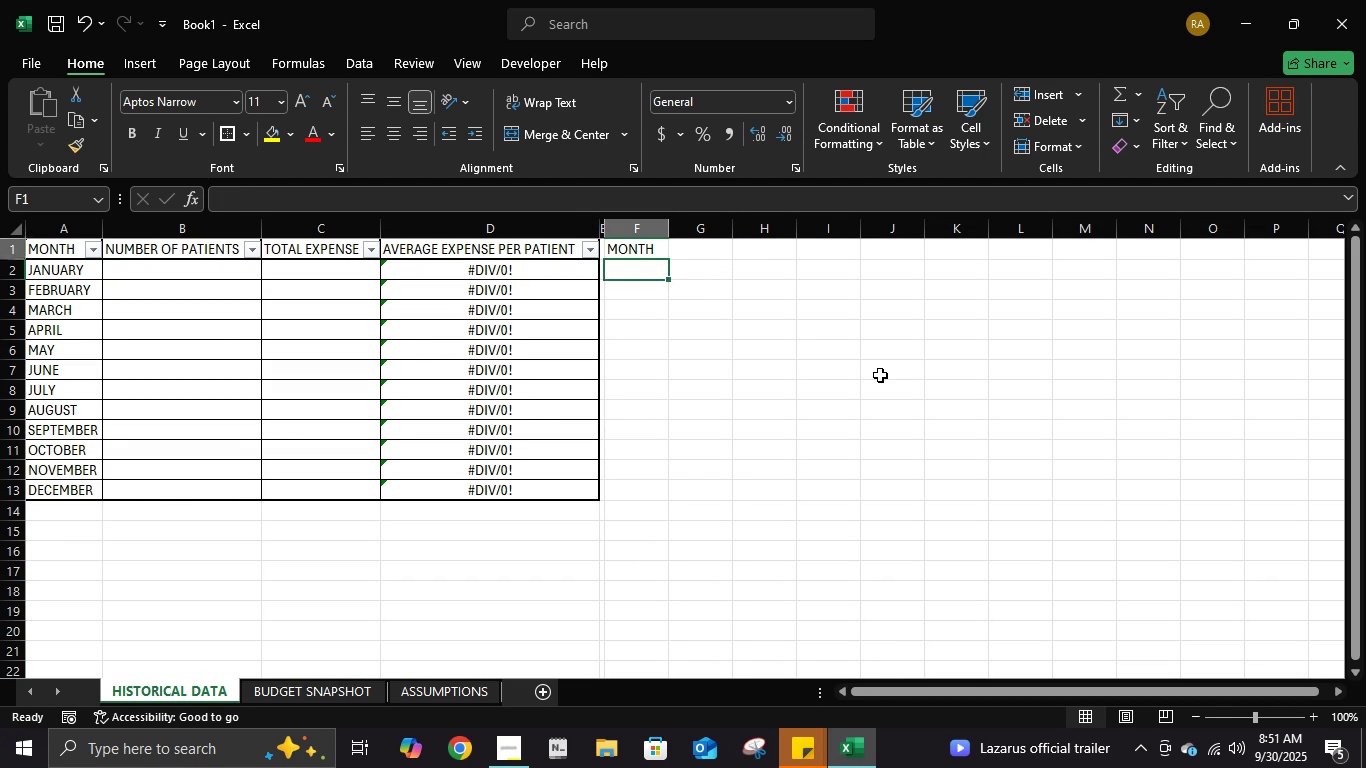 
key(ArrowUp)
 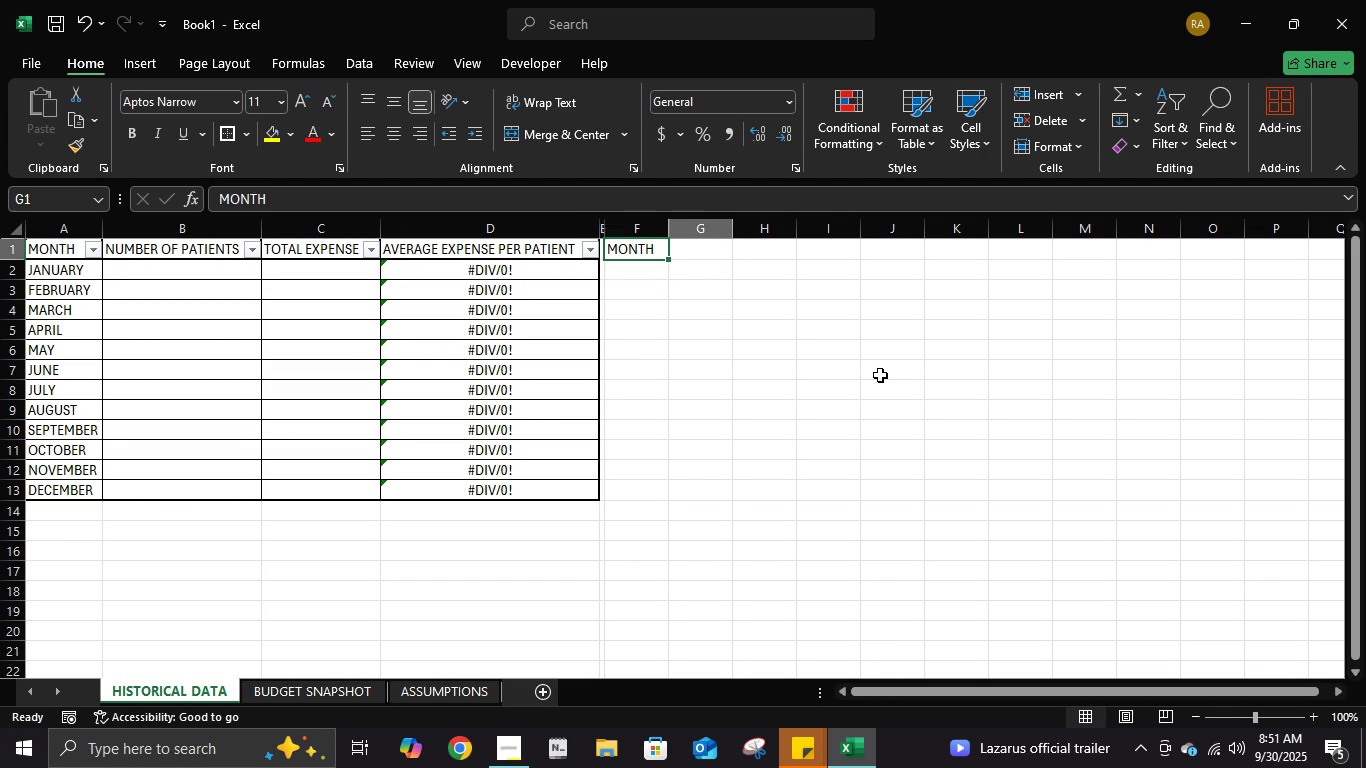 
key(ArrowRight)
 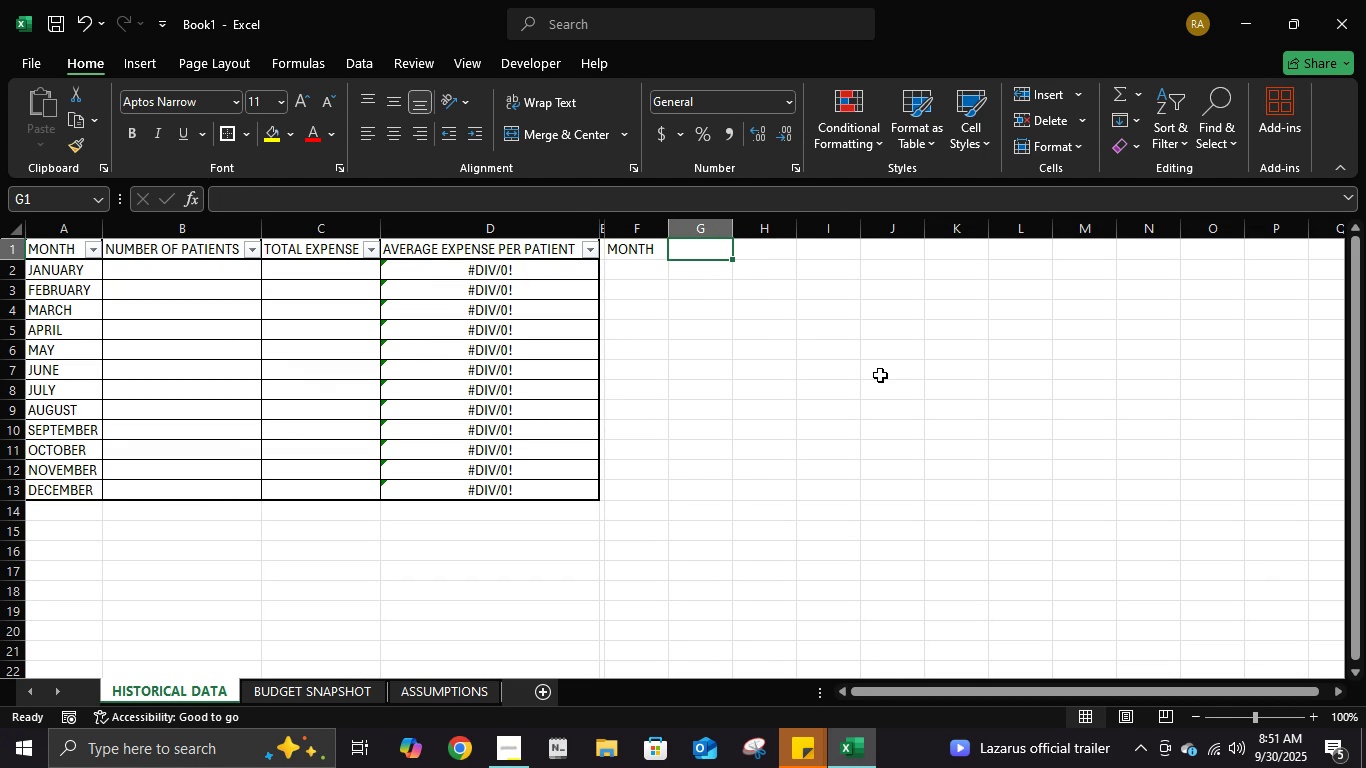 
key(ArrowRight)
 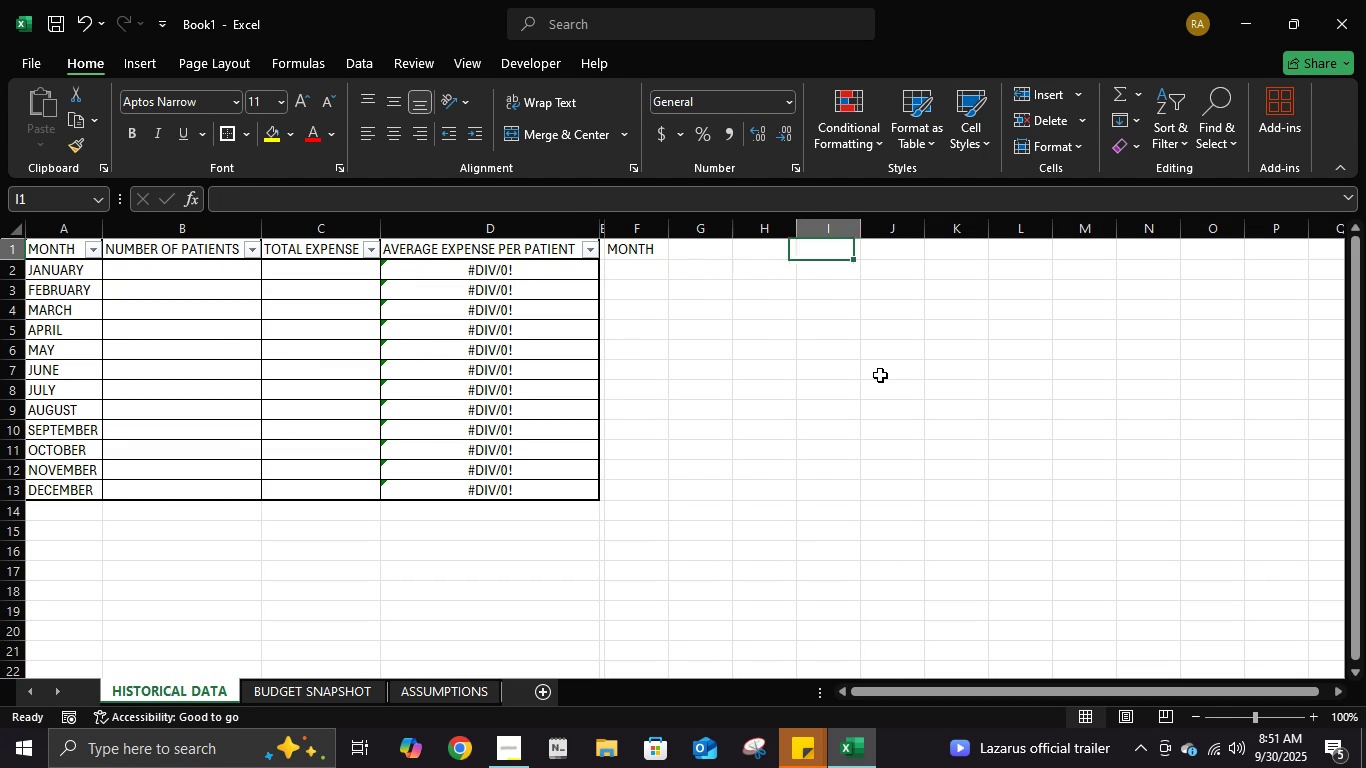 
key(ArrowRight)
 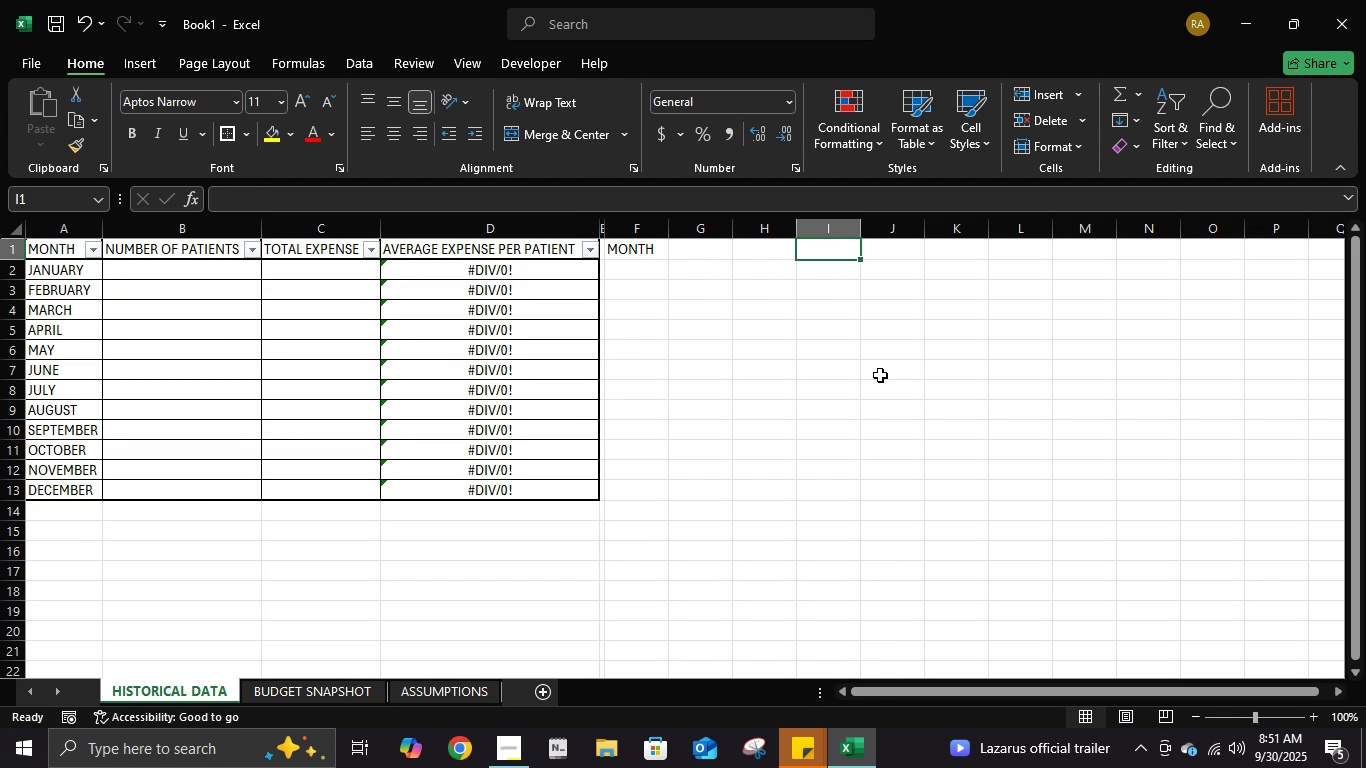 
key(ArrowLeft)
 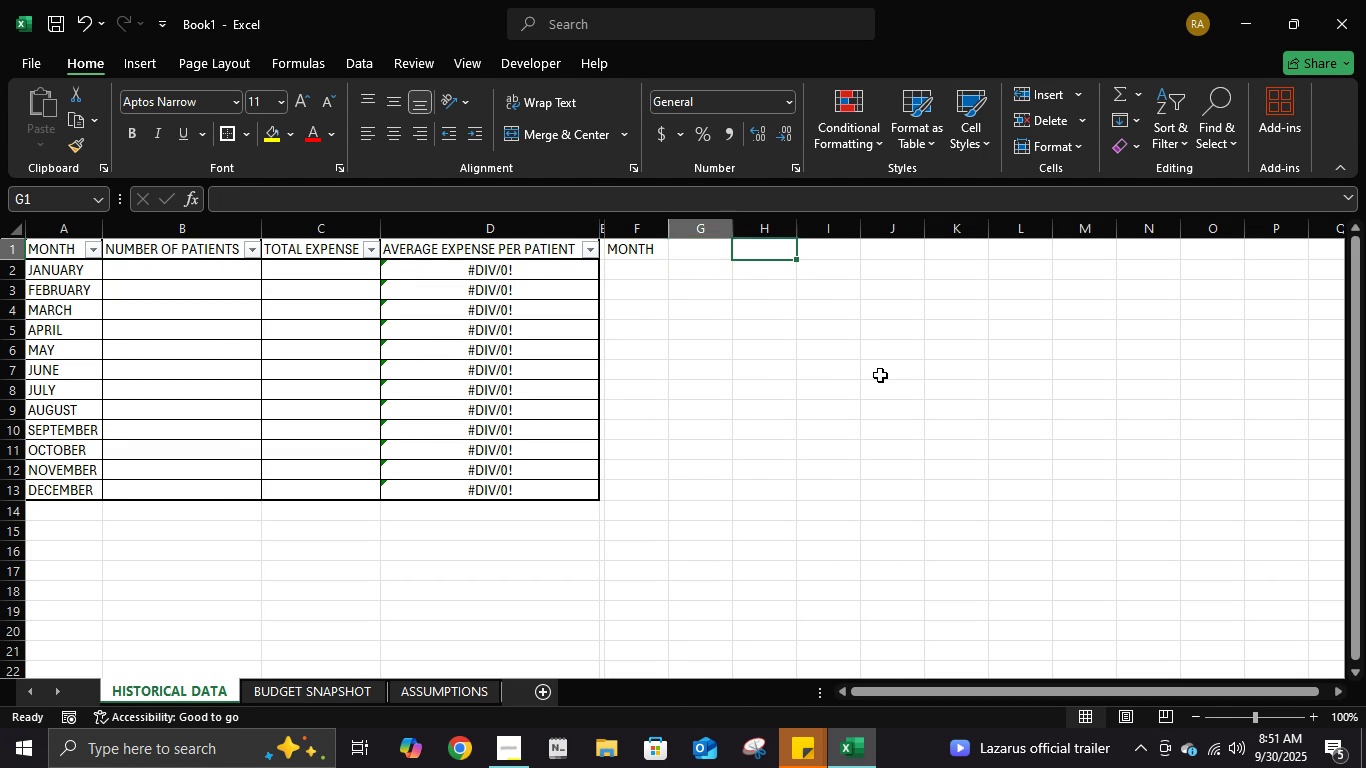 
key(ArrowLeft)
 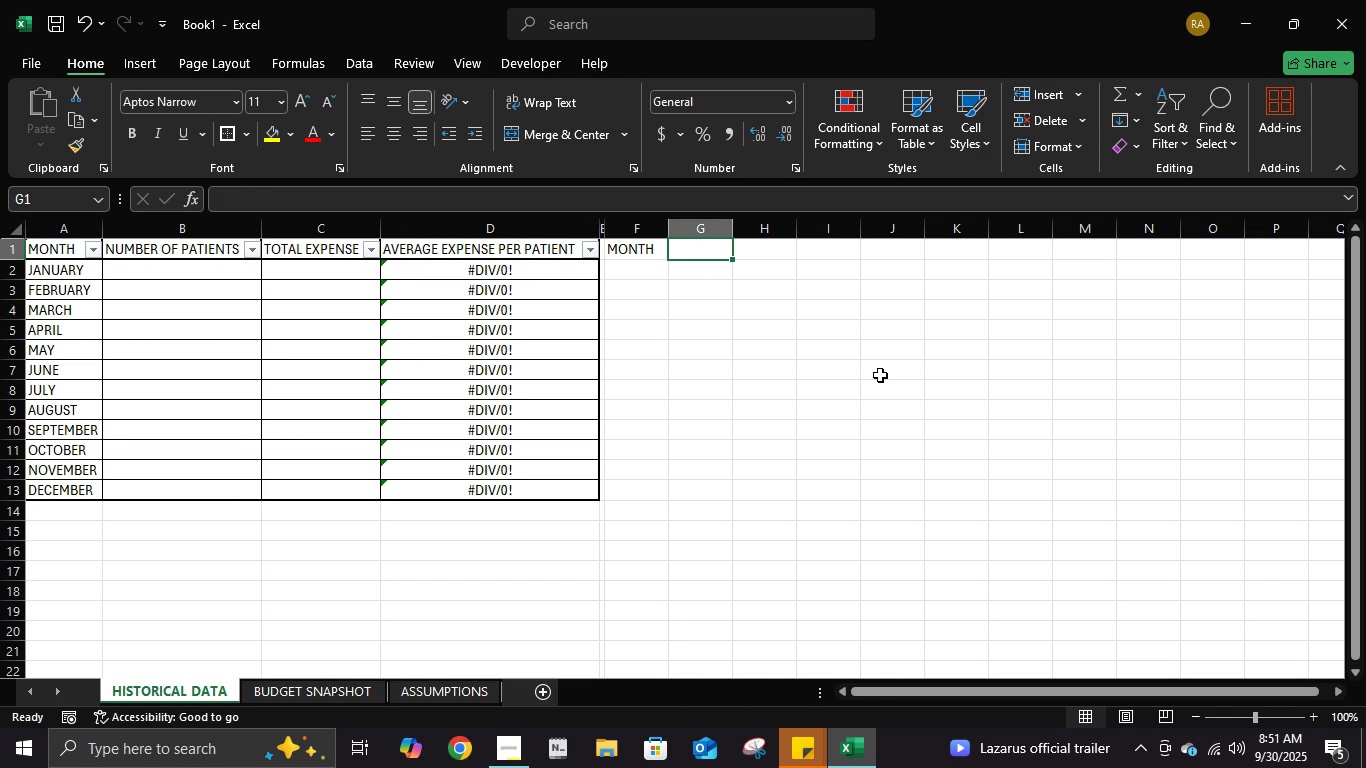 
key(ArrowLeft)
 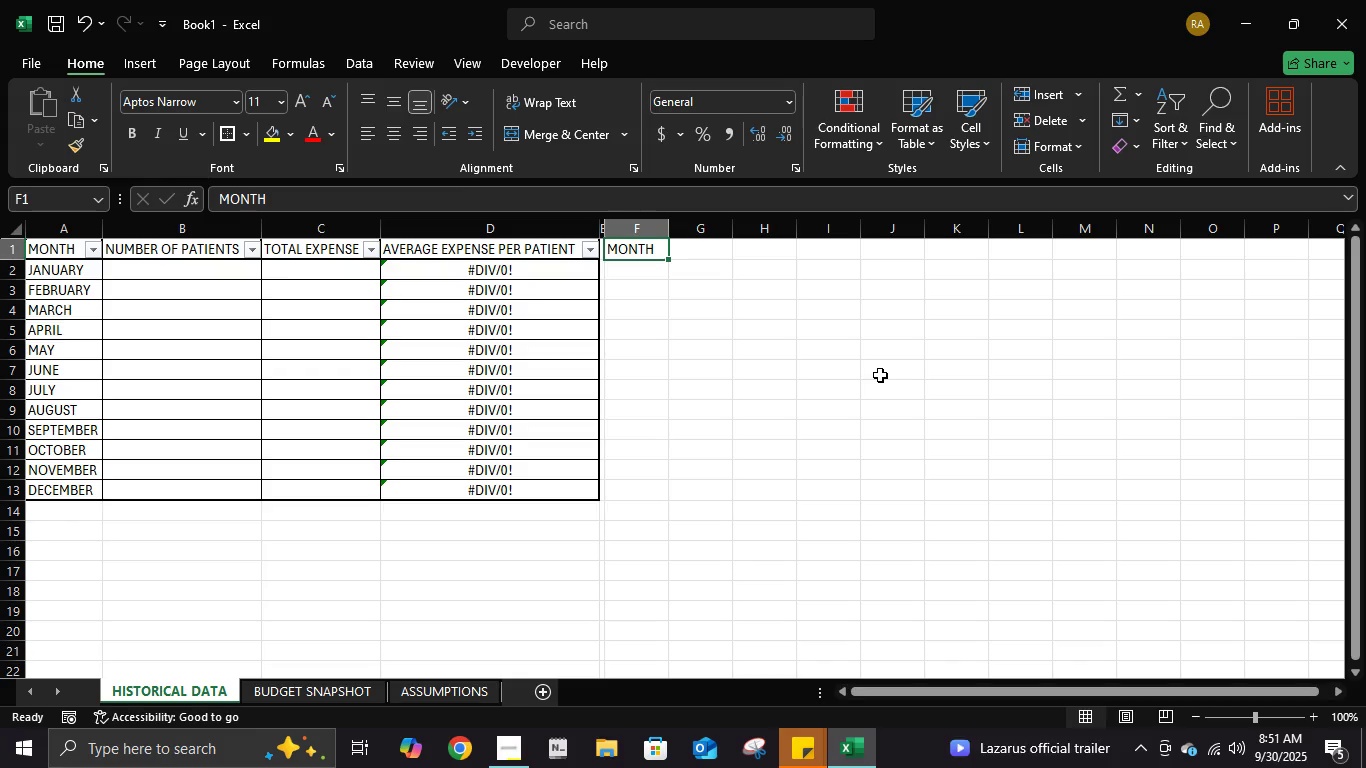 
wait(6.7)
 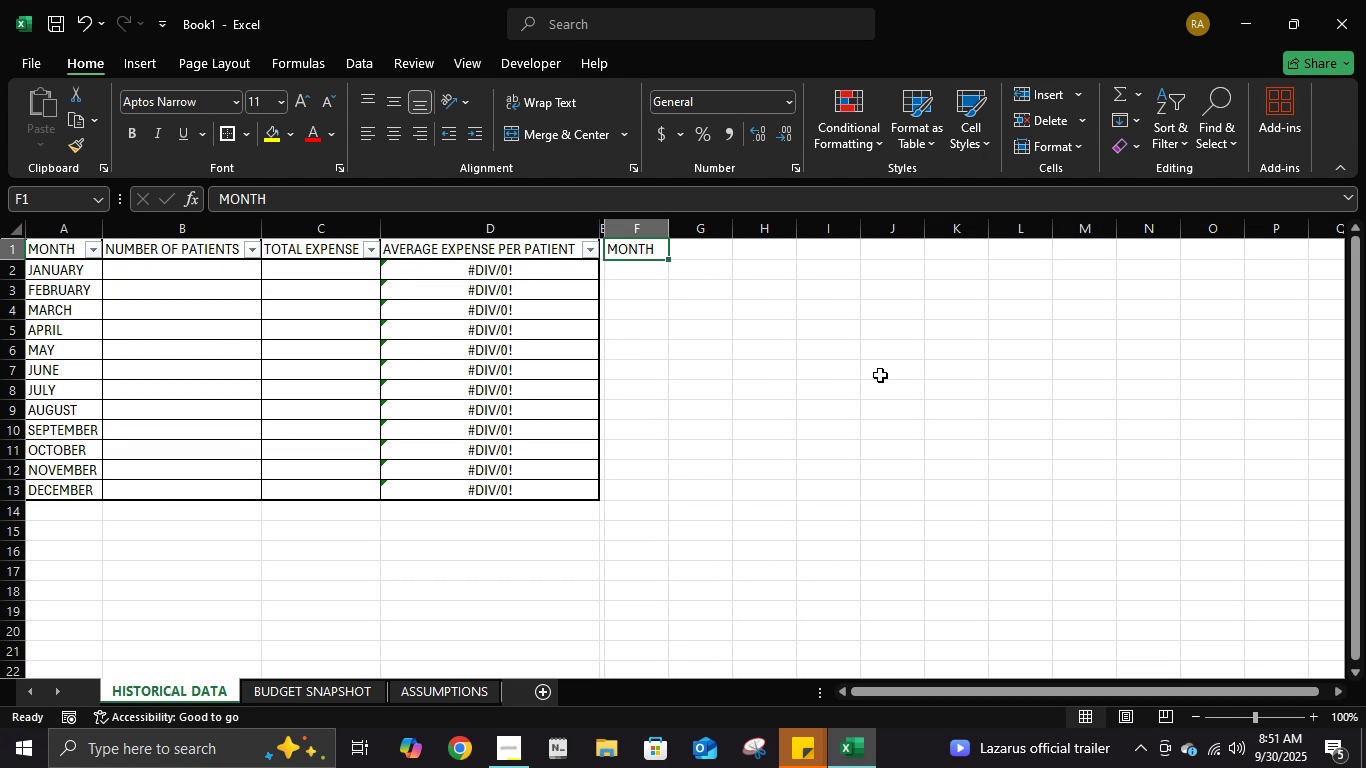 
key(ArrowRight)
 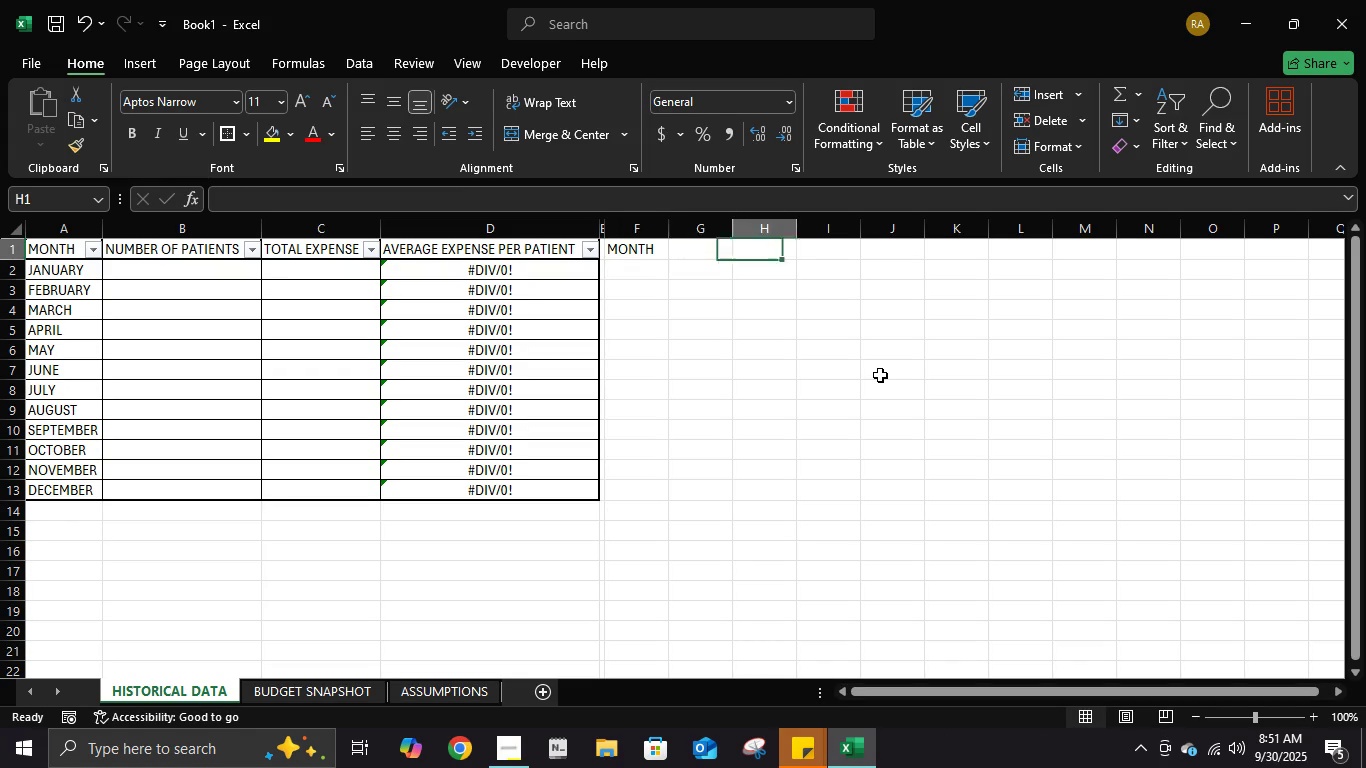 
key(ArrowRight)
 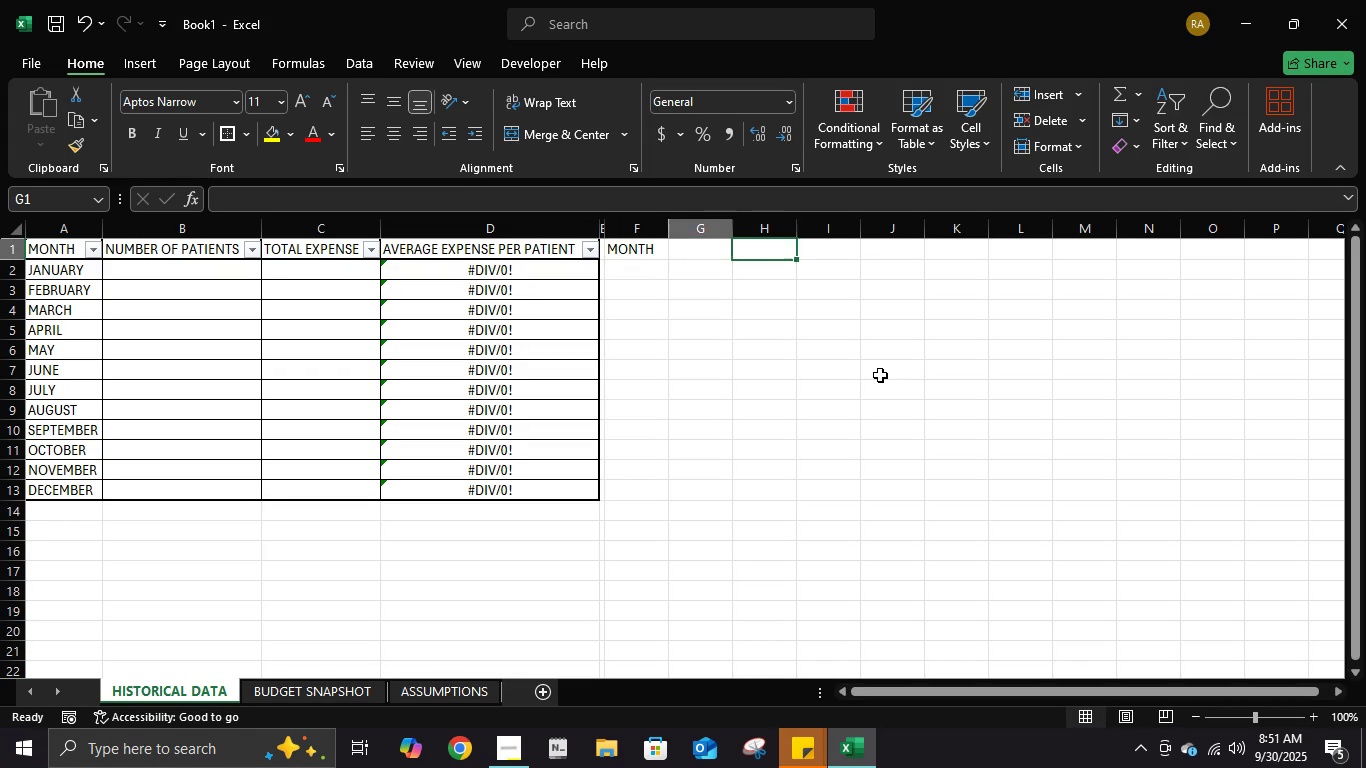 
key(ArrowLeft)
 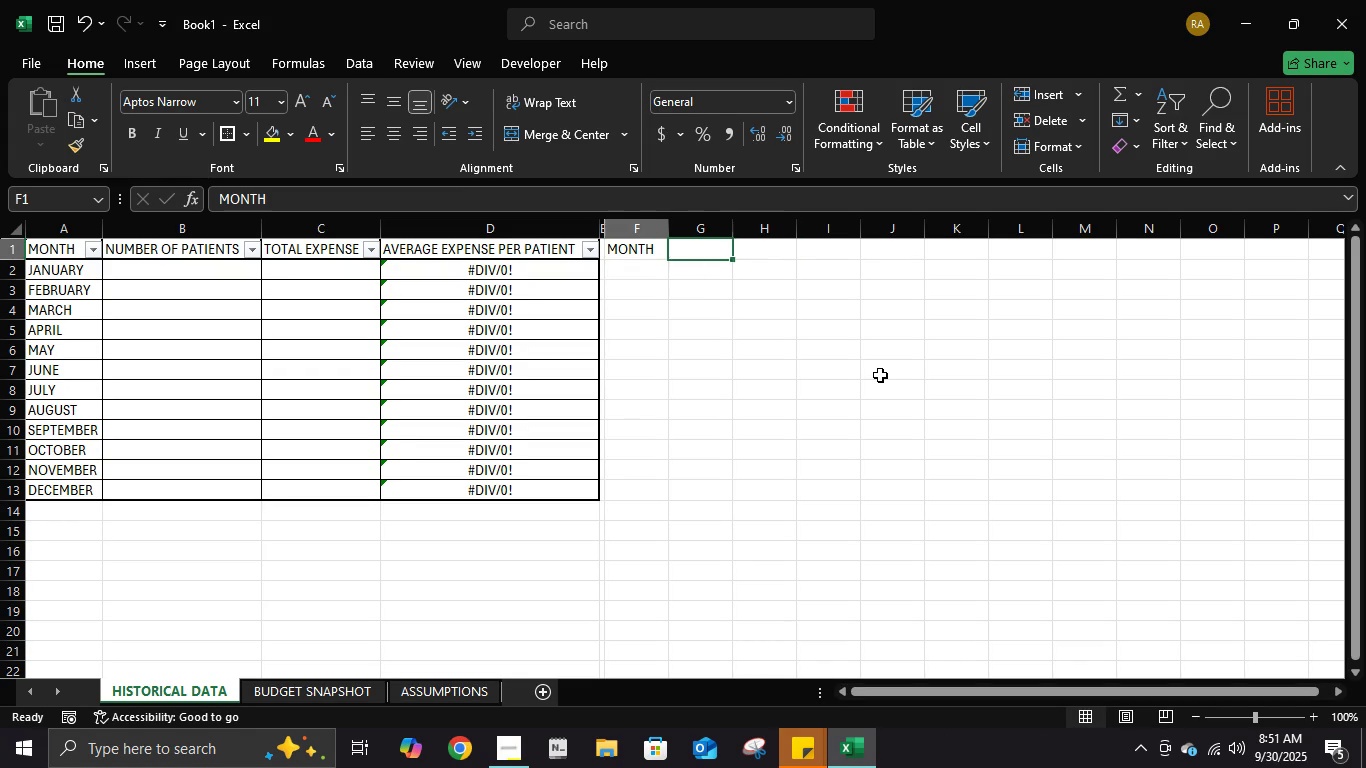 
key(ArrowLeft)
 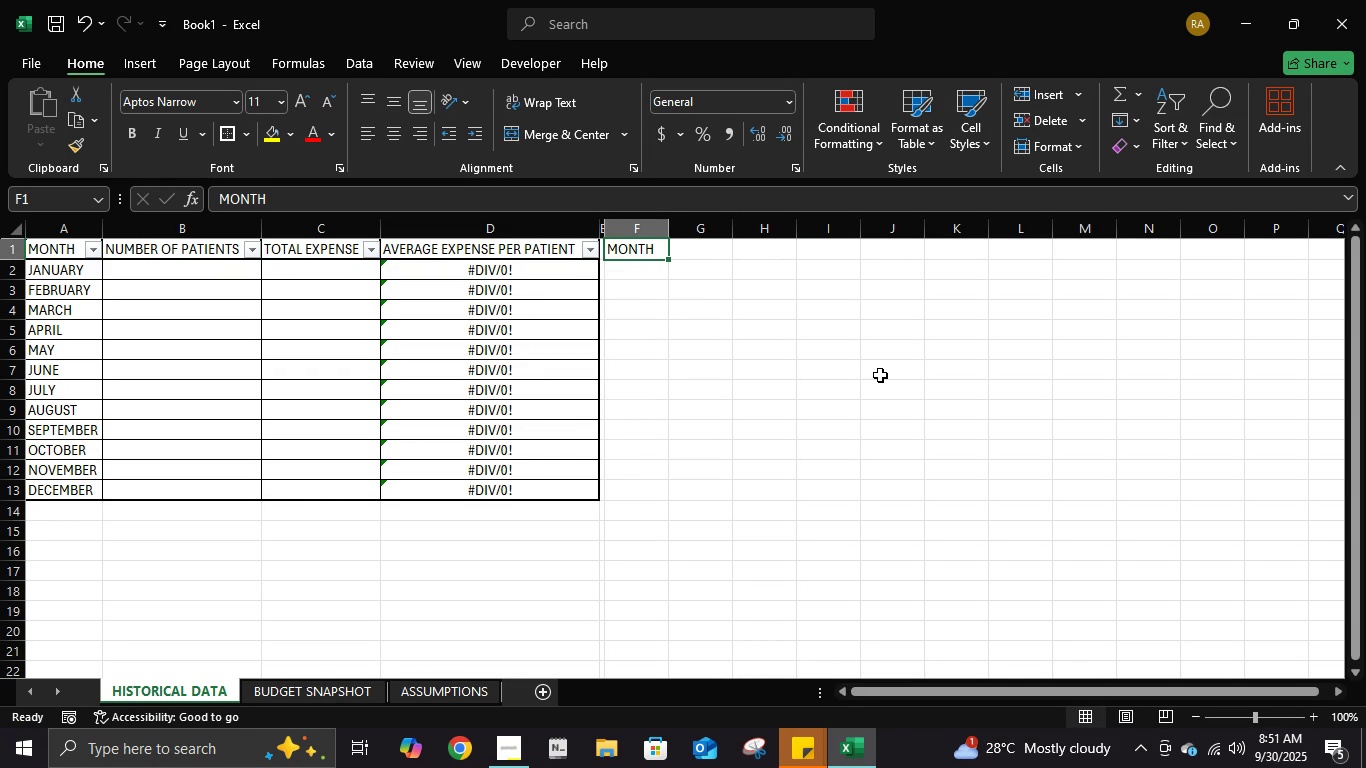 
key(ArrowRight)
 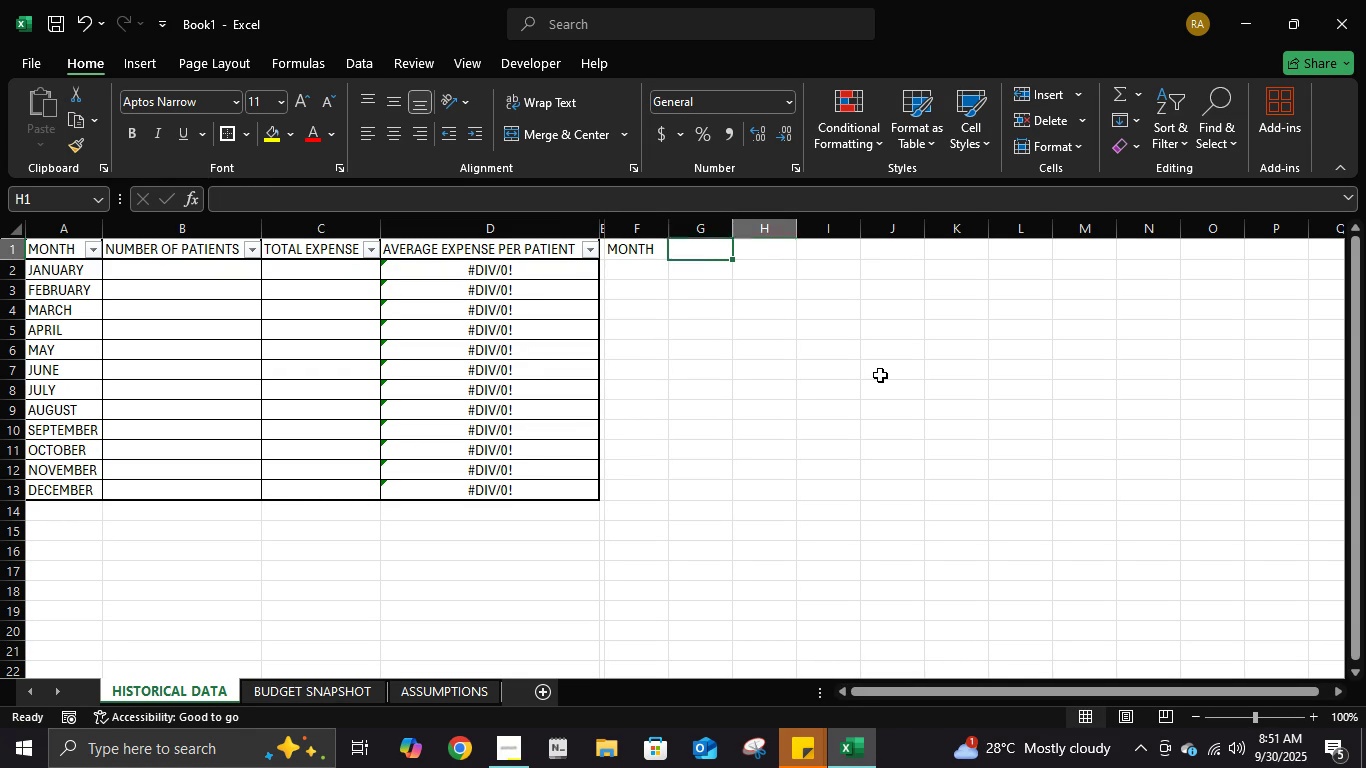 
key(ArrowRight)
 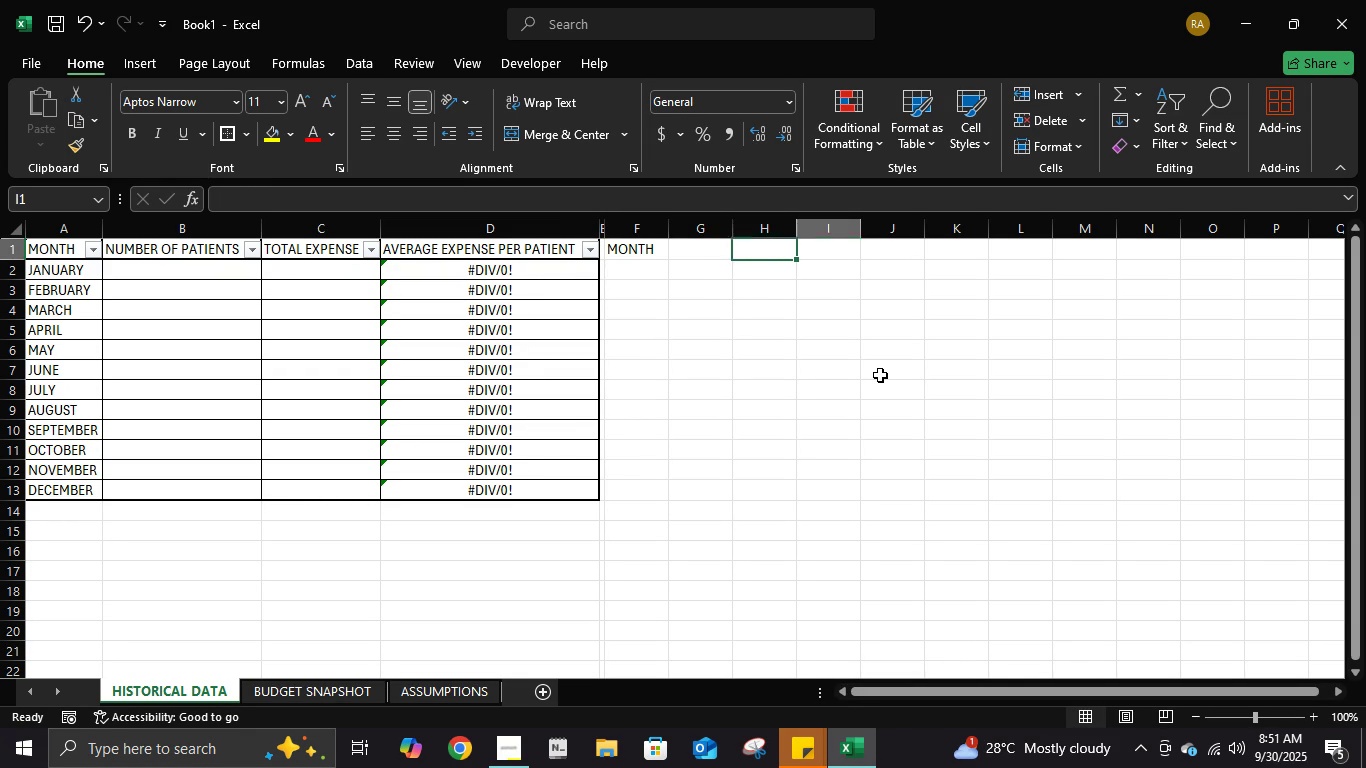 
key(ArrowRight)
 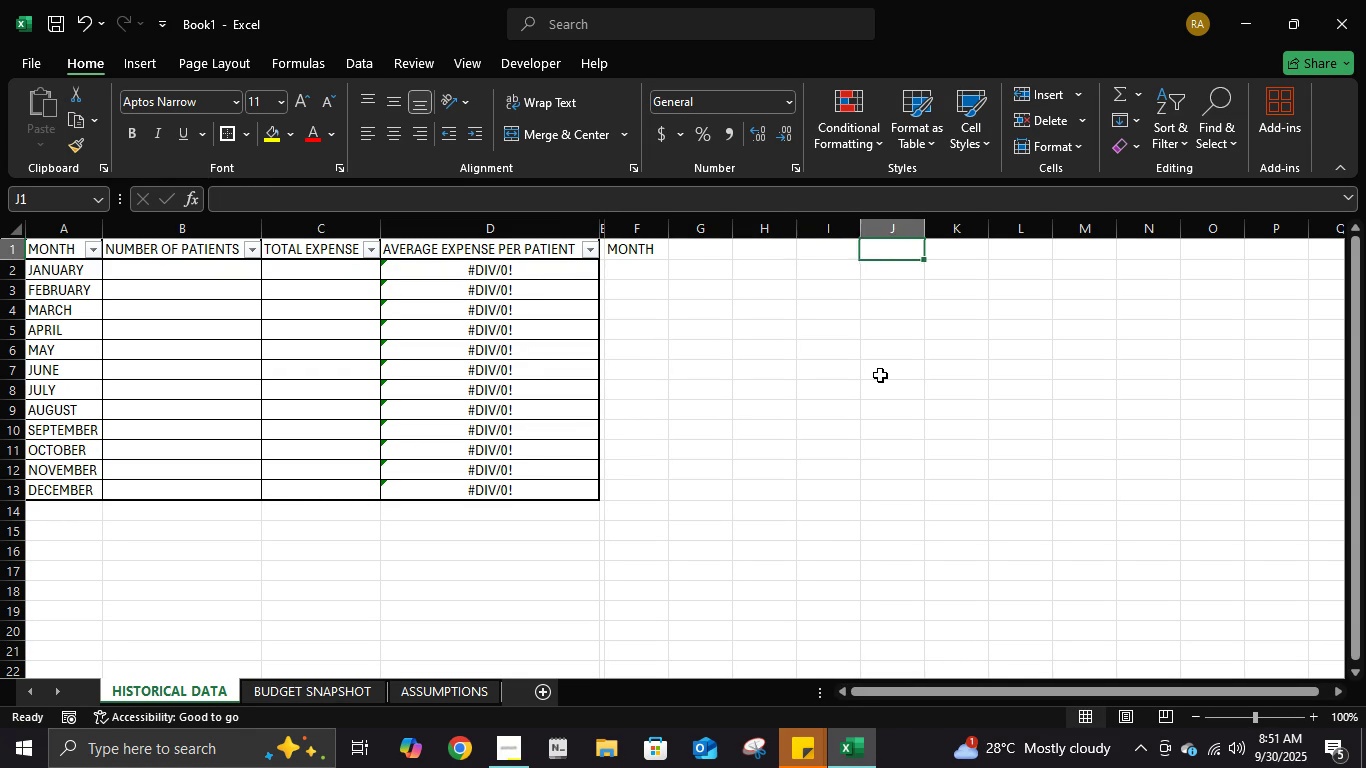 
key(ArrowRight)
 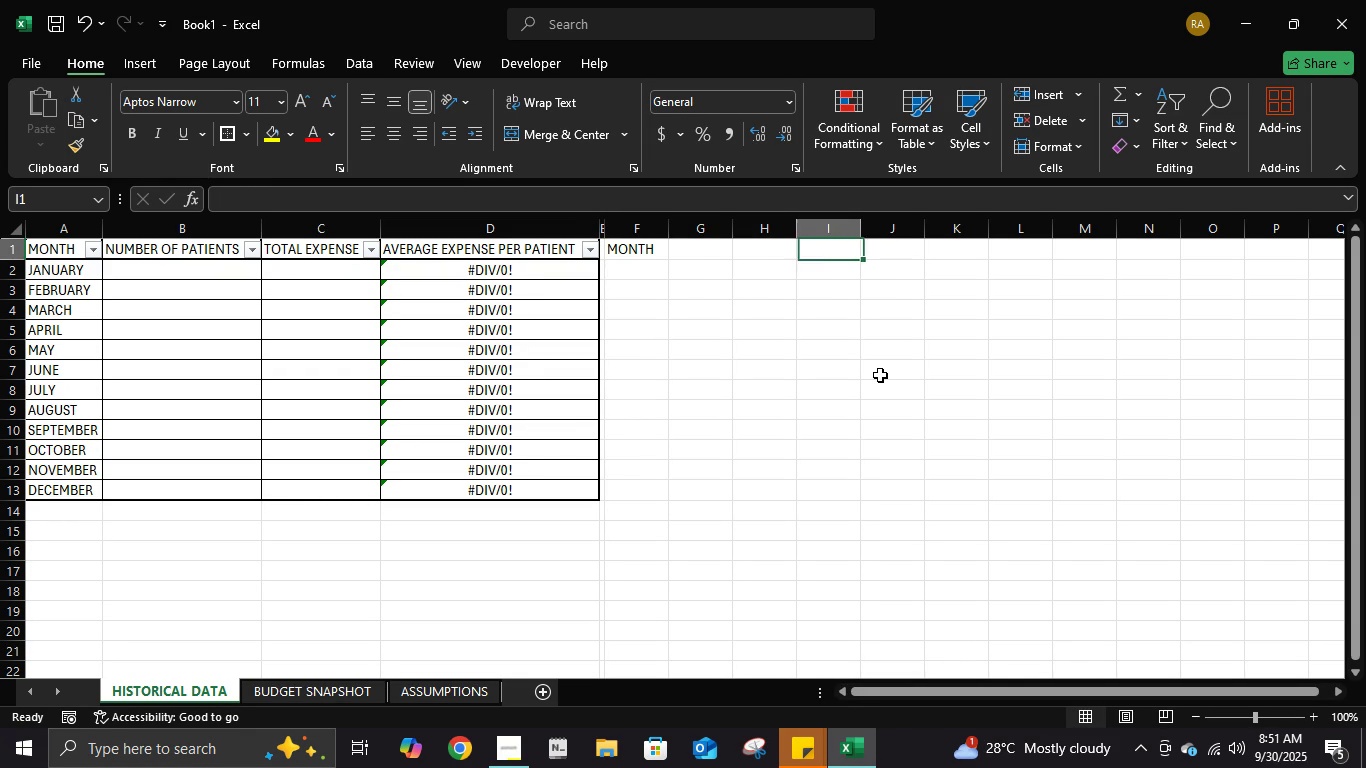 
key(ArrowLeft)
 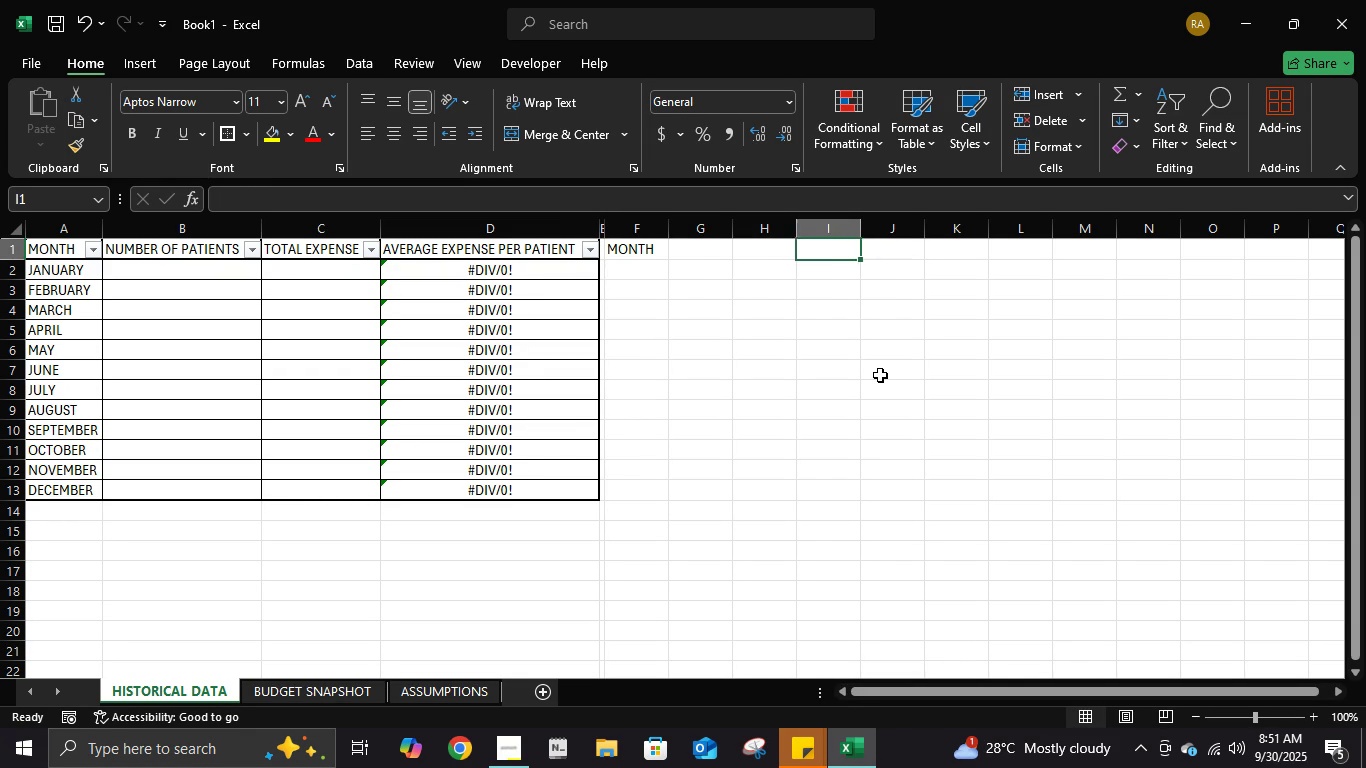 
key(ArrowRight)
 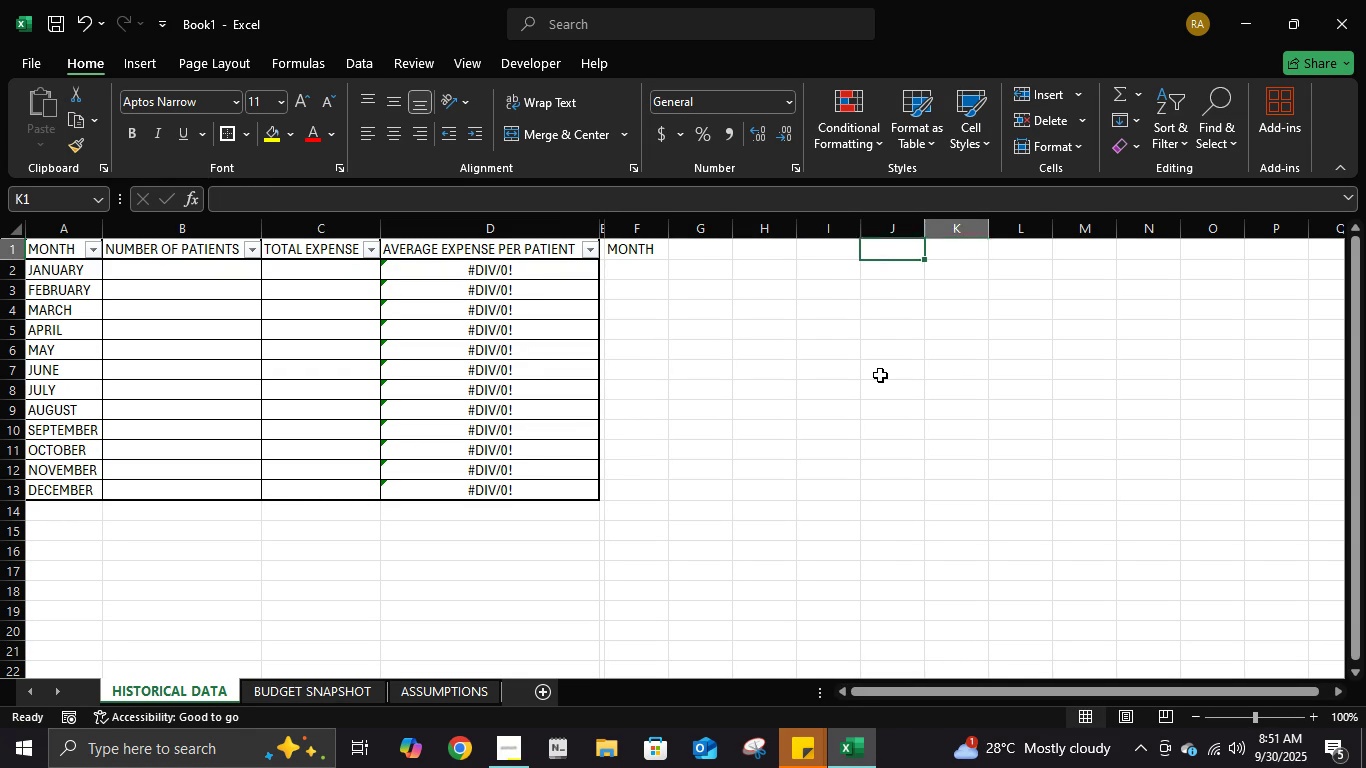 
key(ArrowRight)
 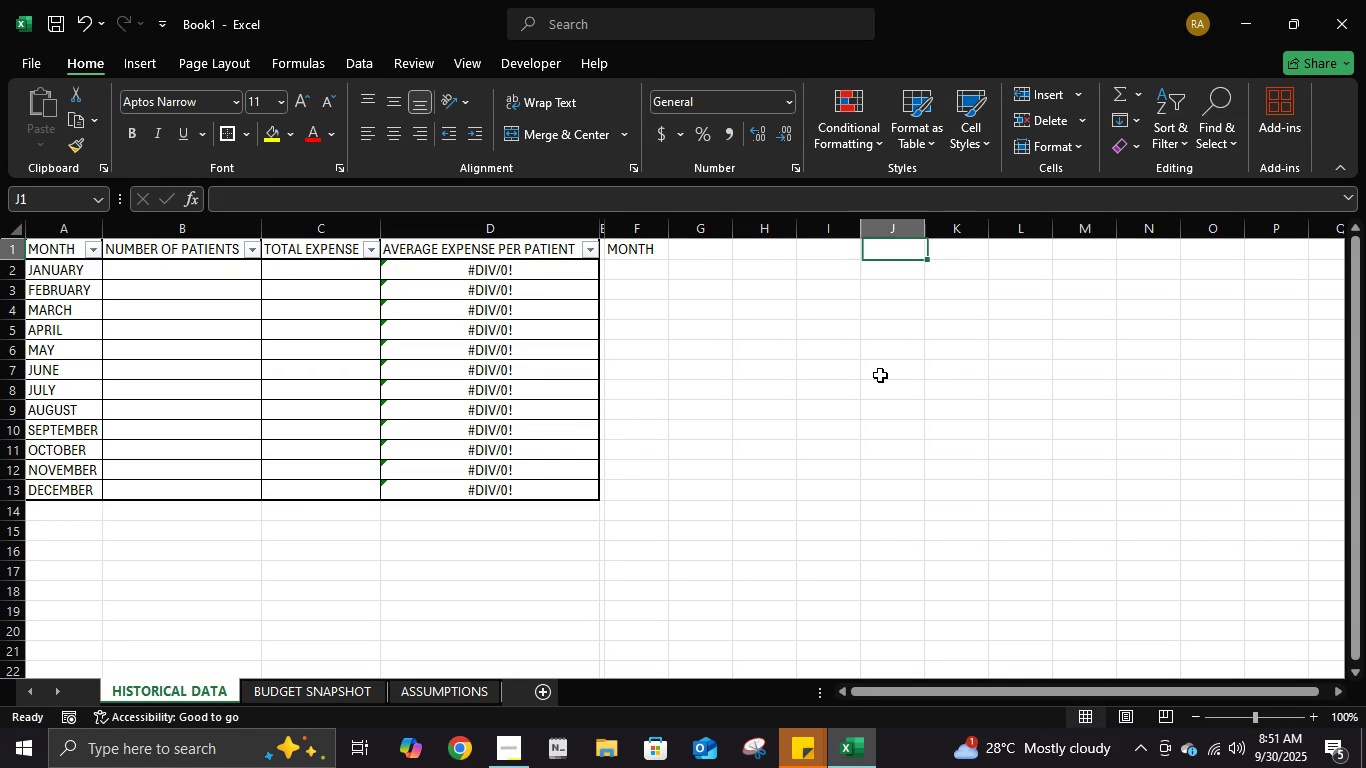 
key(ArrowLeft)
 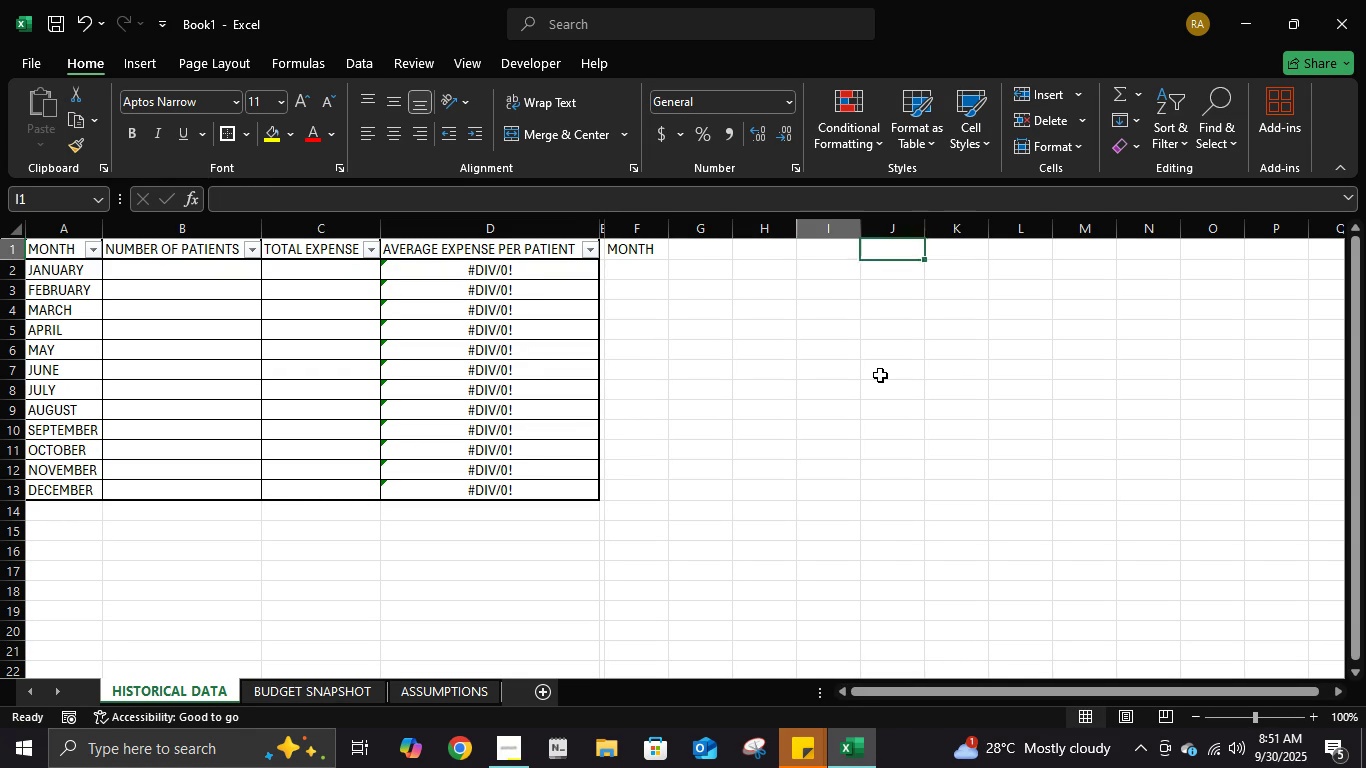 
key(ArrowLeft)
 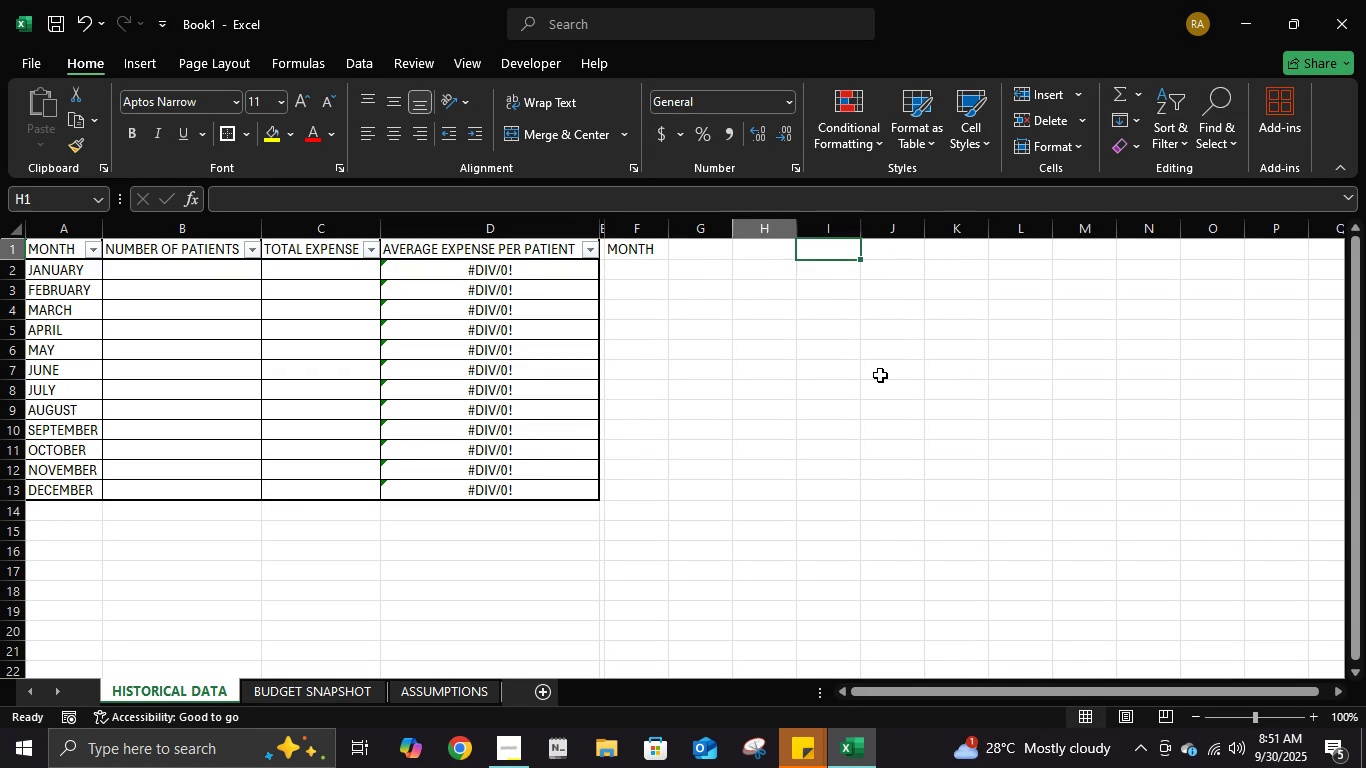 
key(ArrowLeft)
 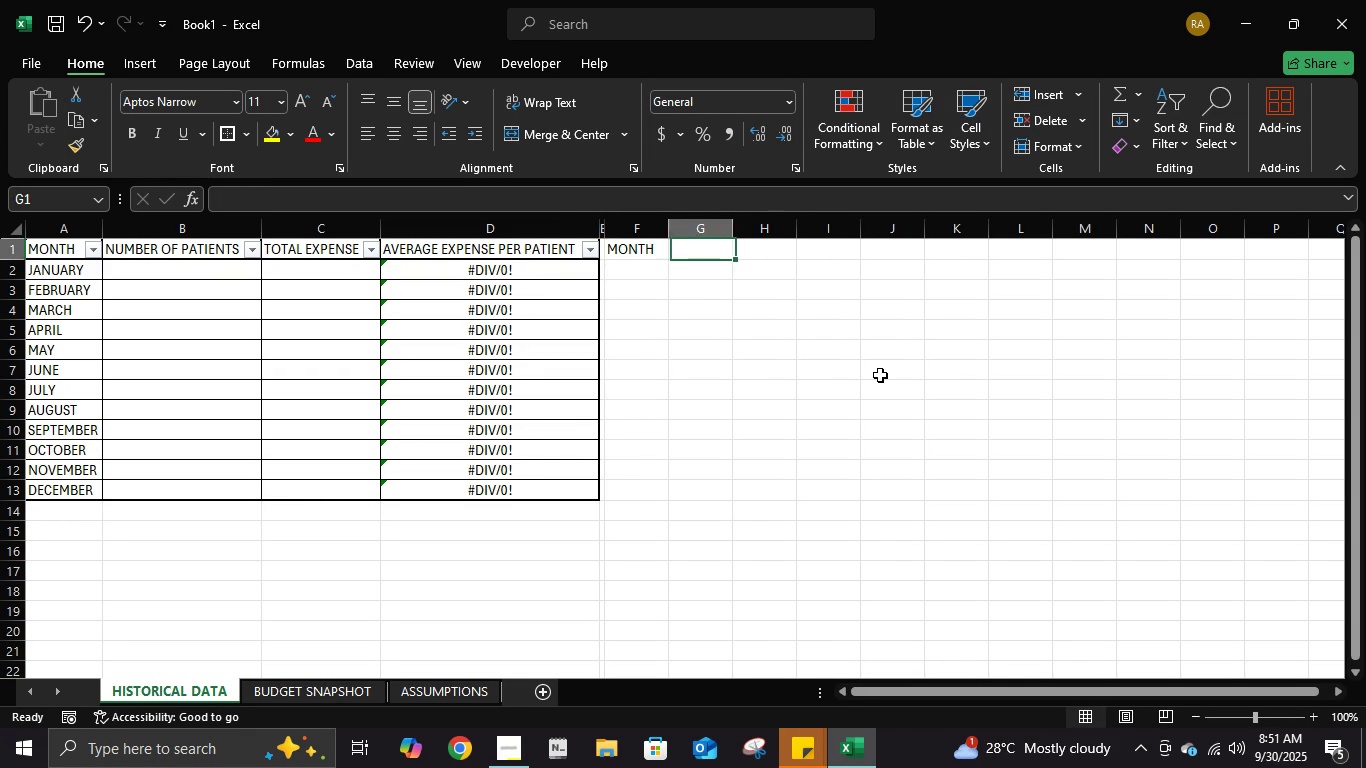 
key(ArrowLeft)
 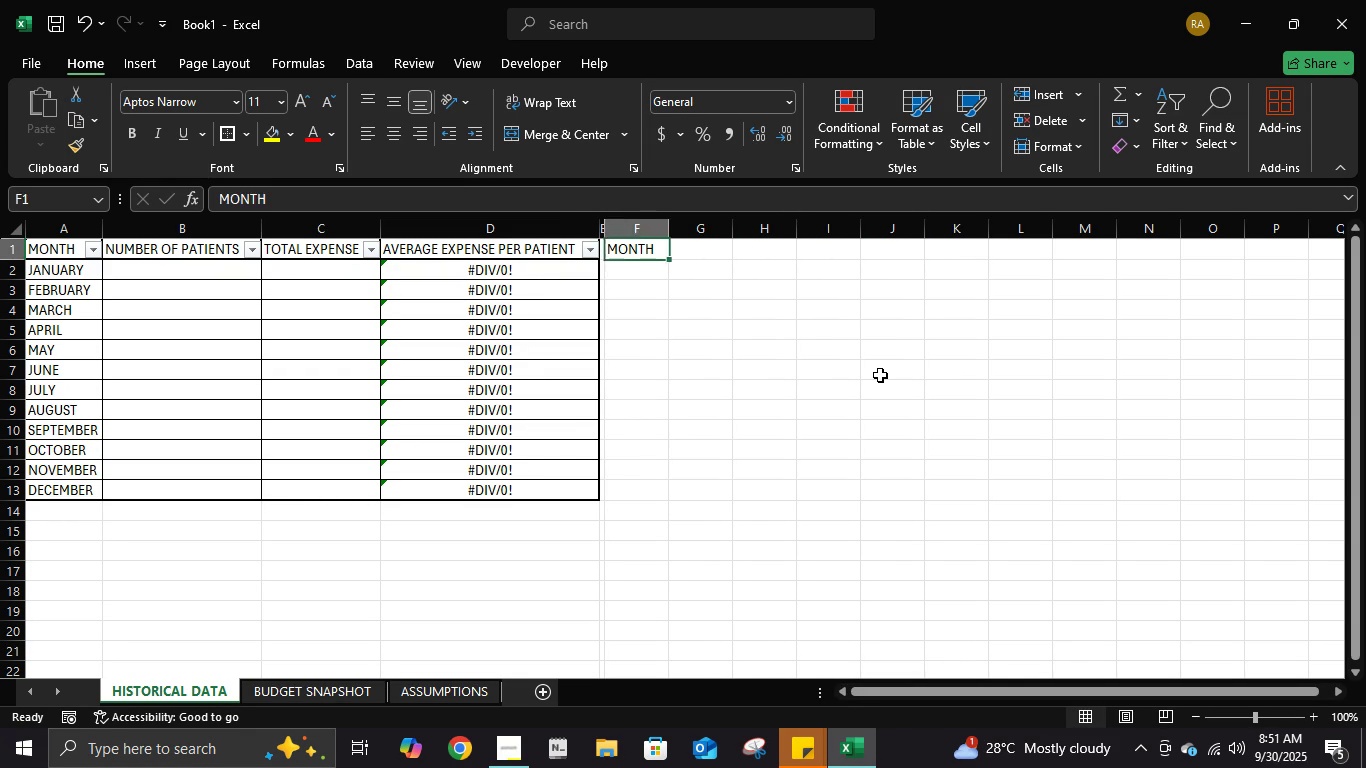 
key(ArrowLeft)
 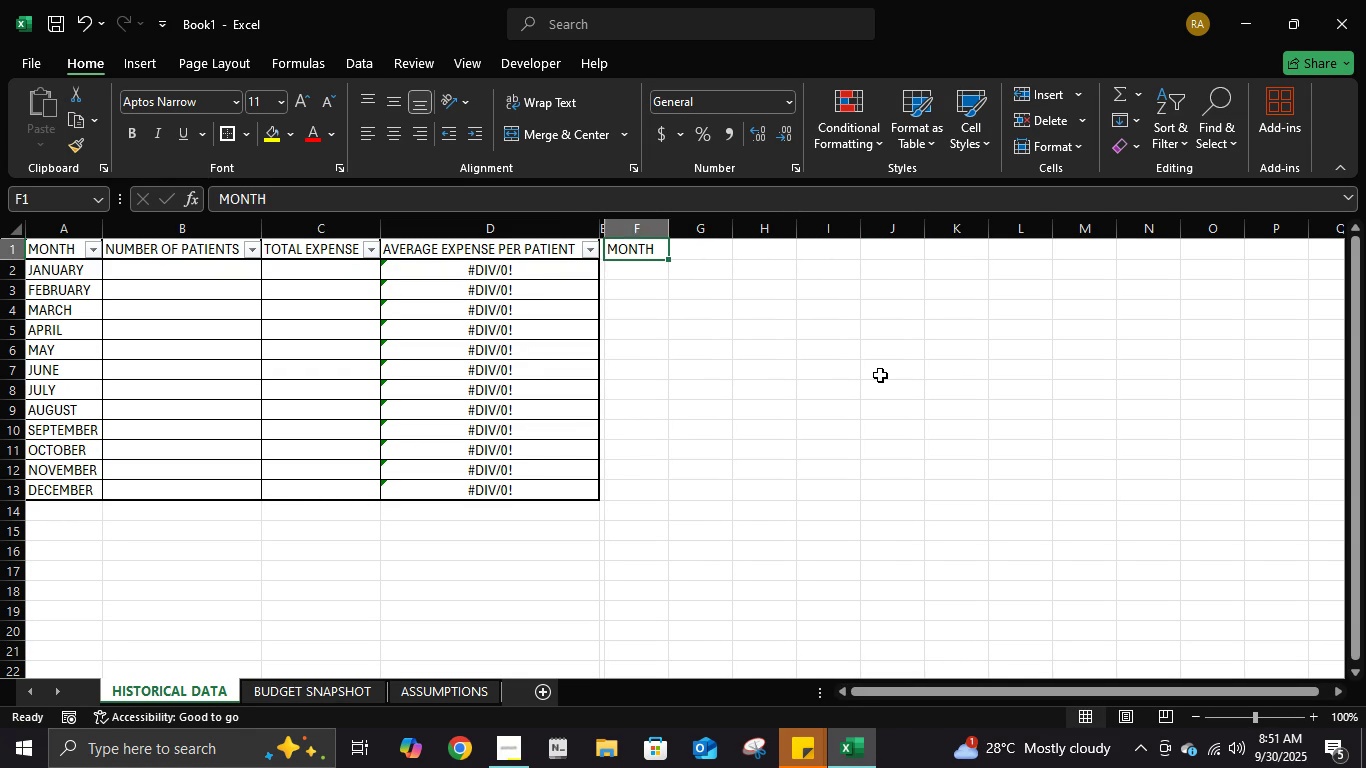 
key(ArrowRight)
 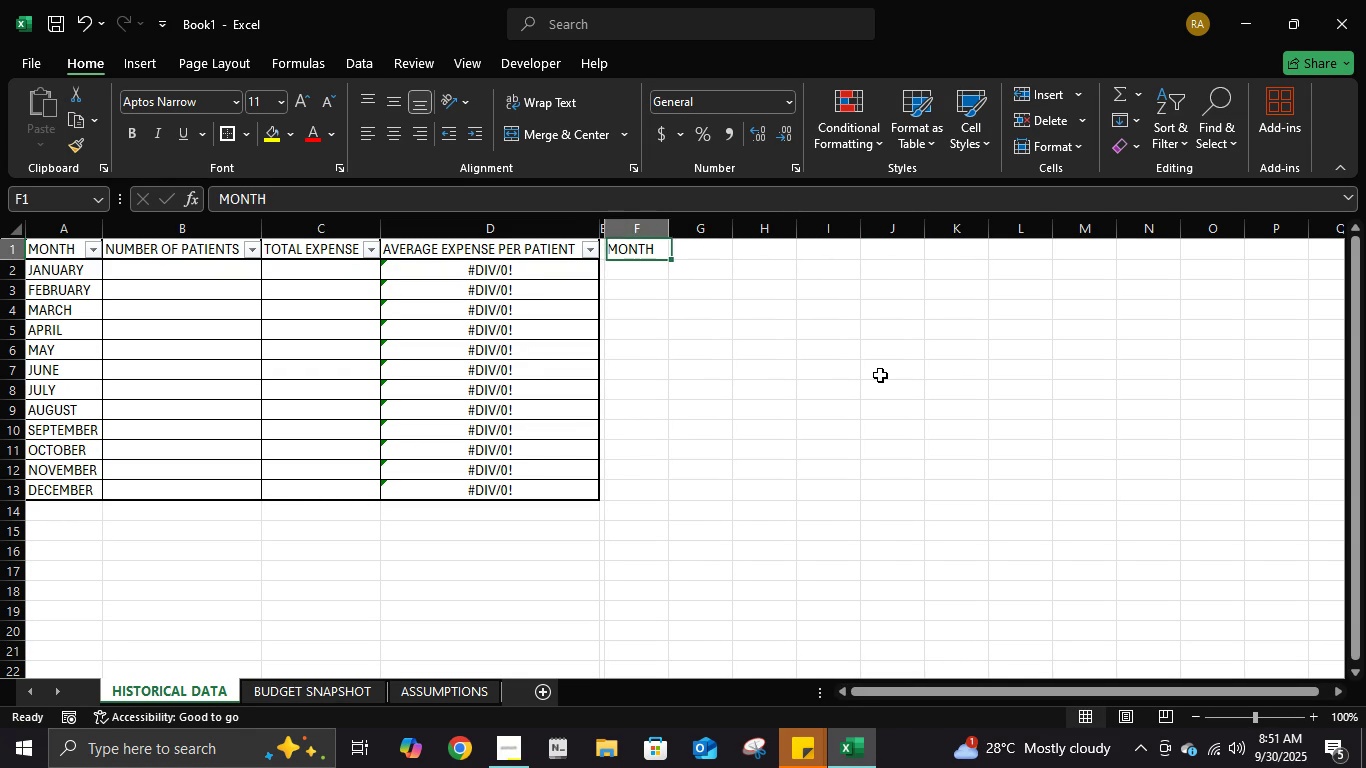 
key(ArrowLeft)
 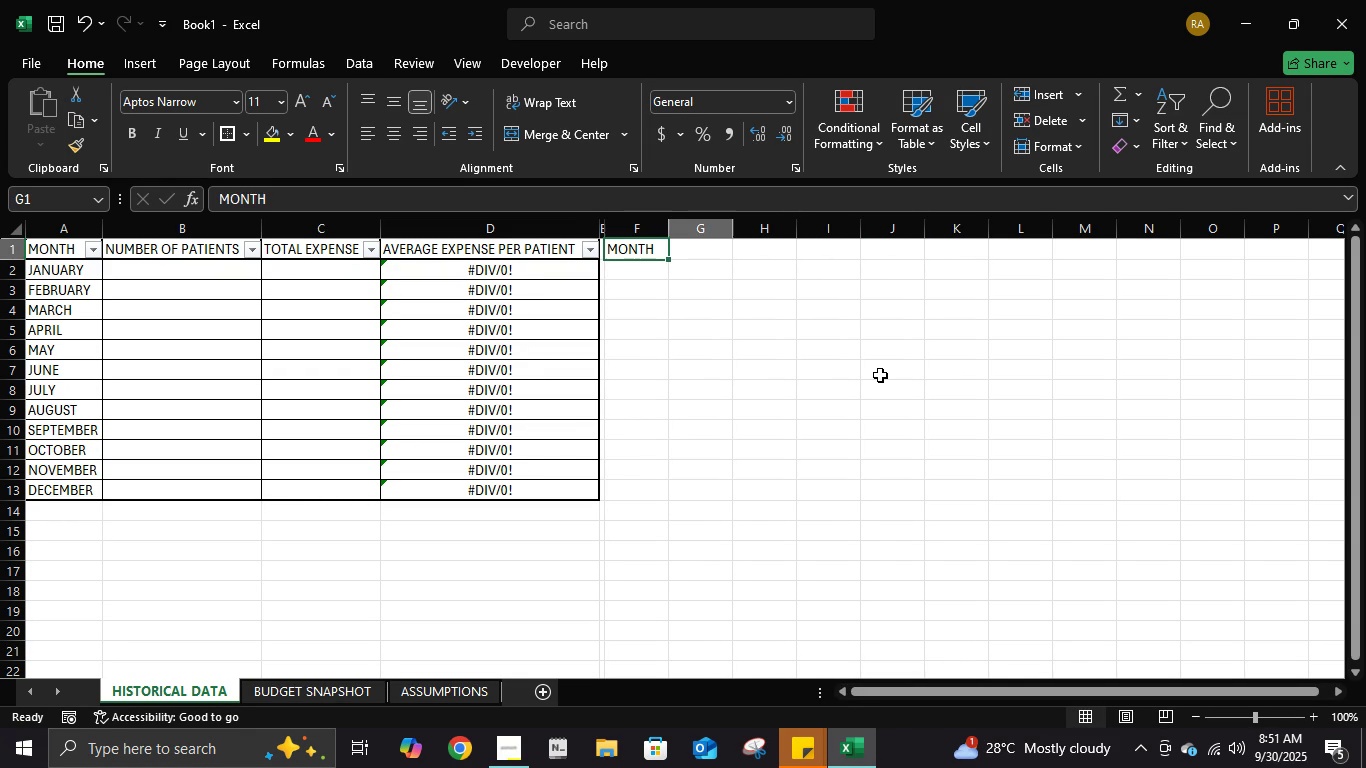 
key(ArrowRight)
 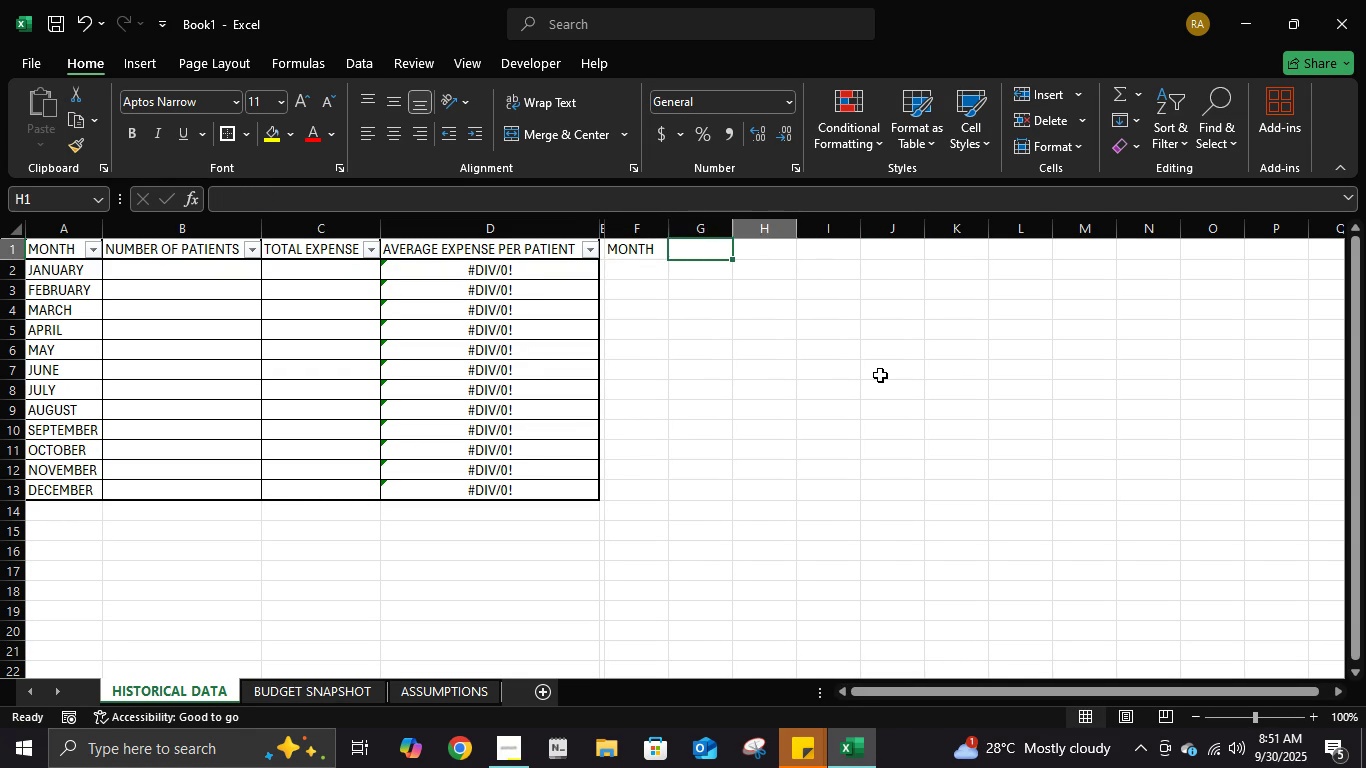 
key(ArrowRight)
 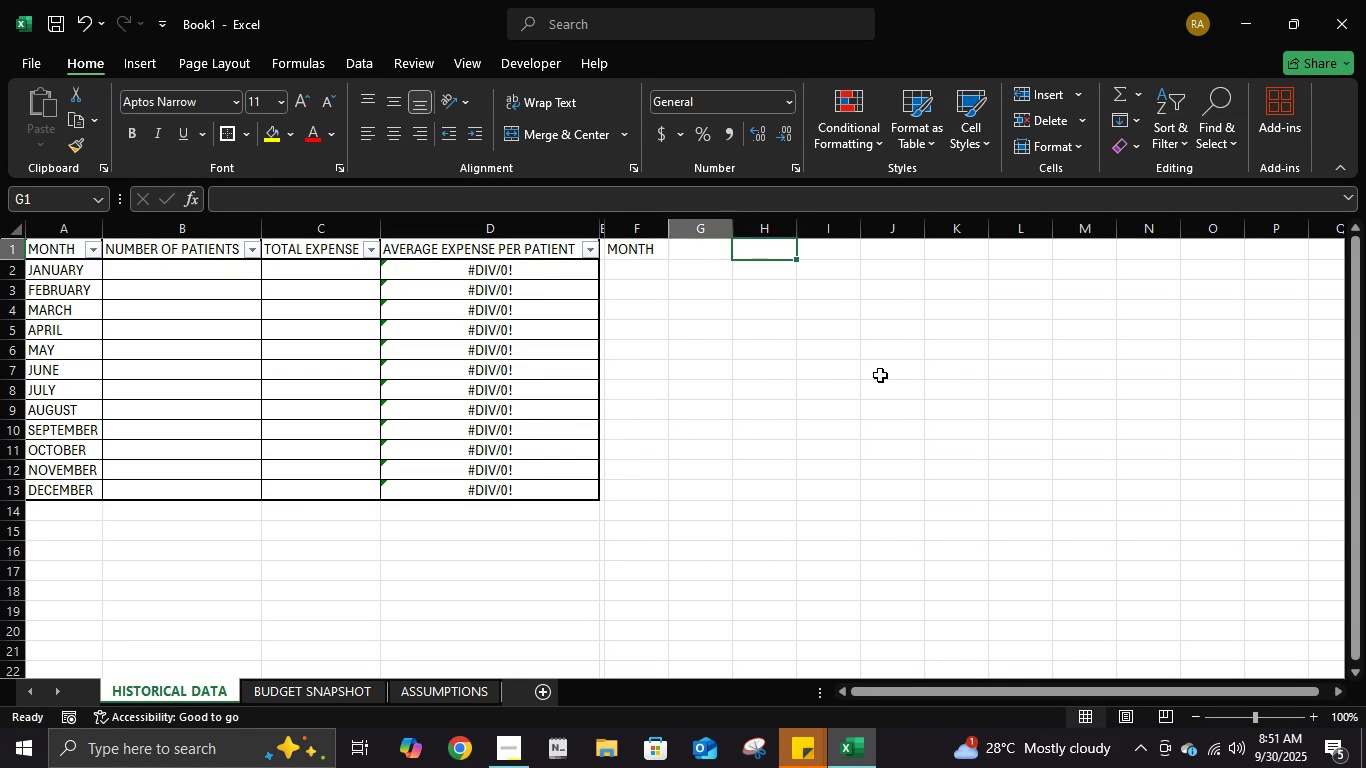 
key(ArrowLeft)
 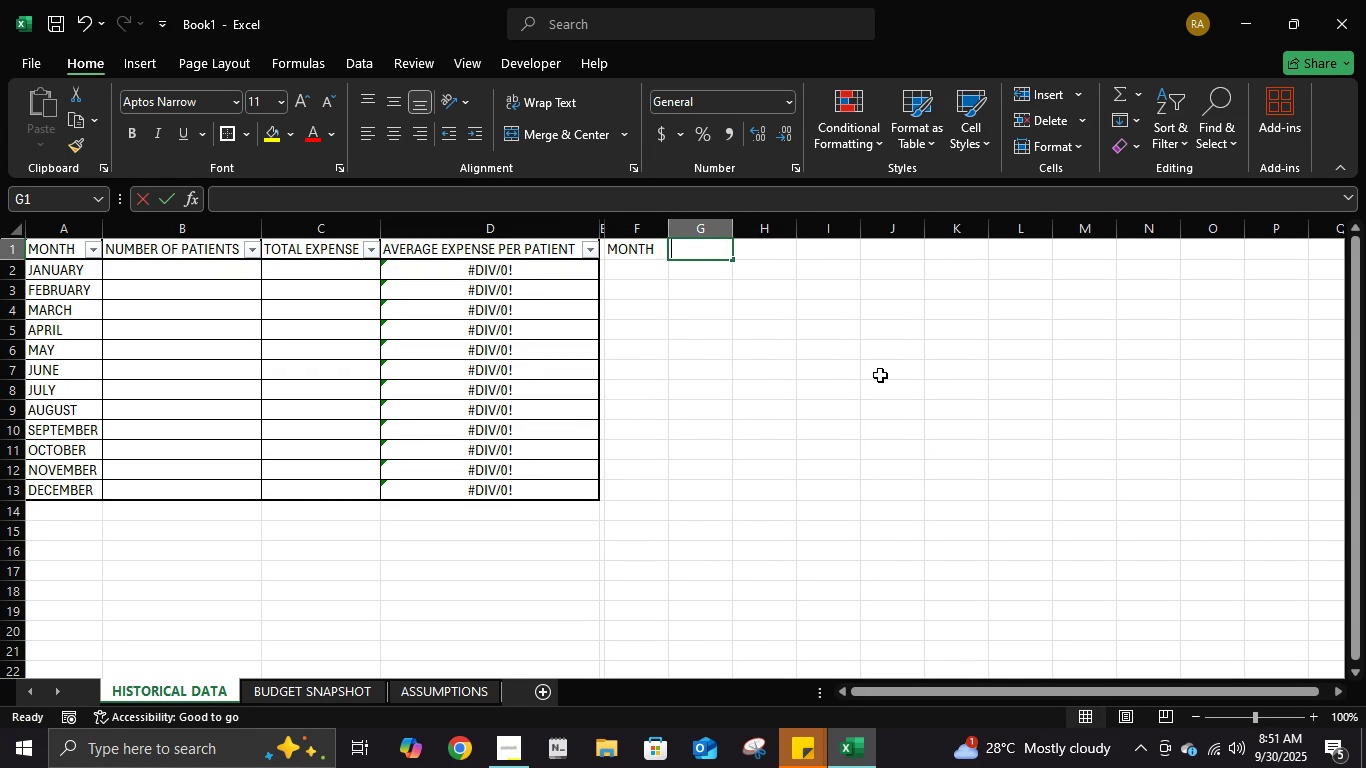 
type(EXPENSE CATEGORY)
 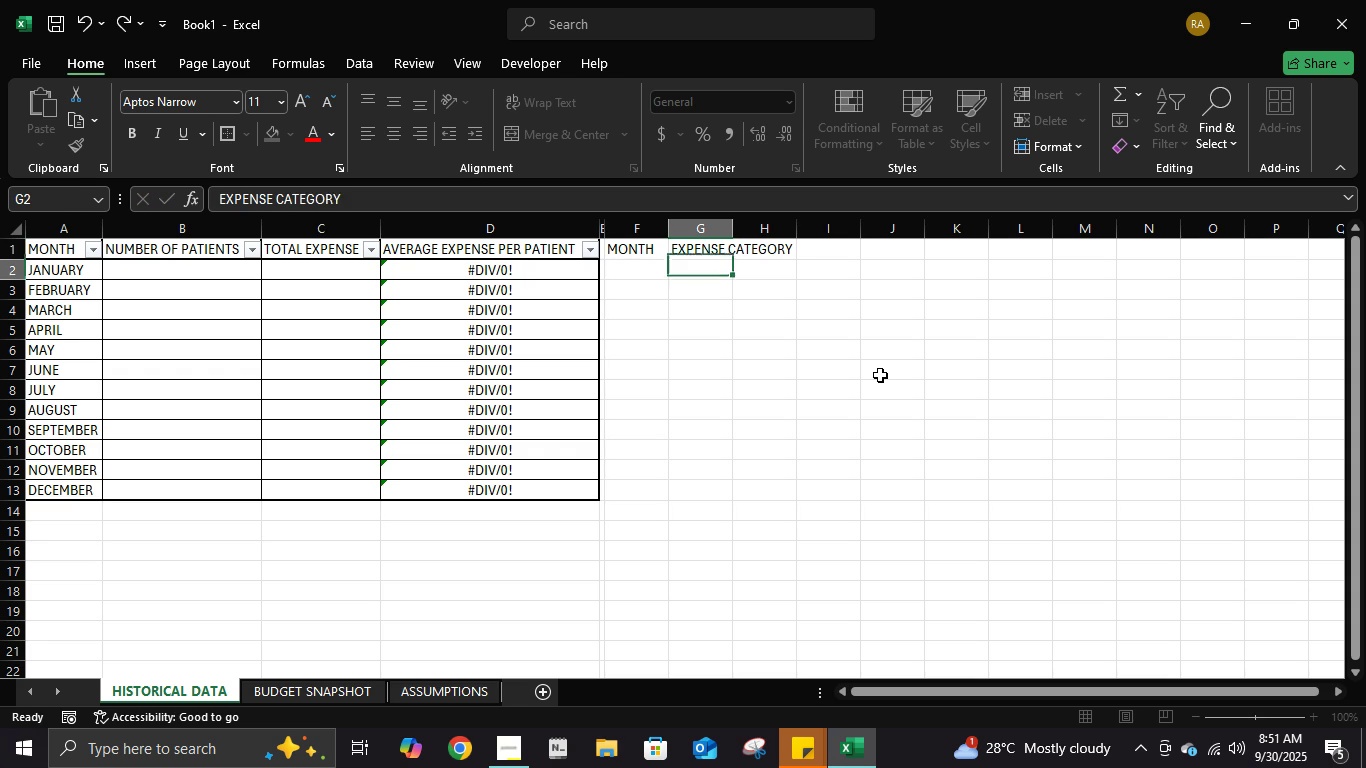 
key(Enter)
 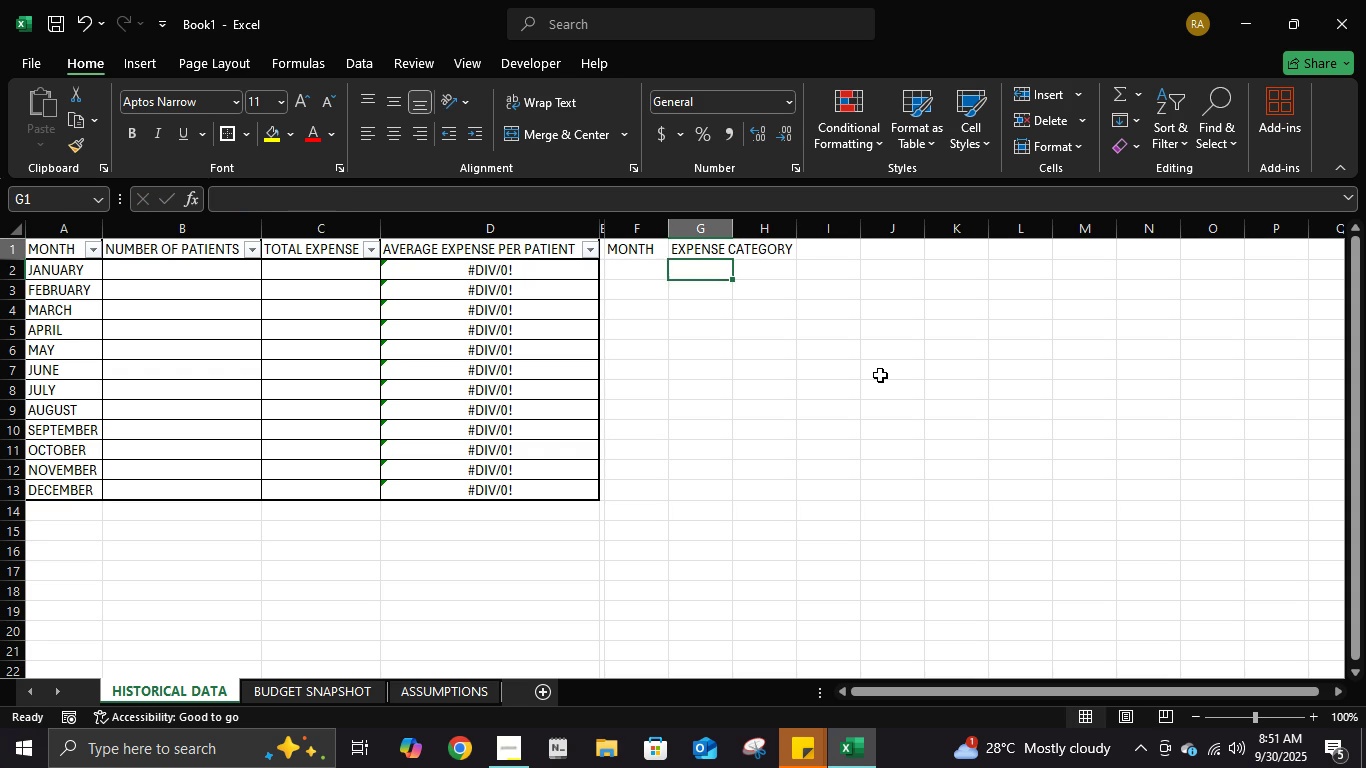 
key(ArrowUp)
 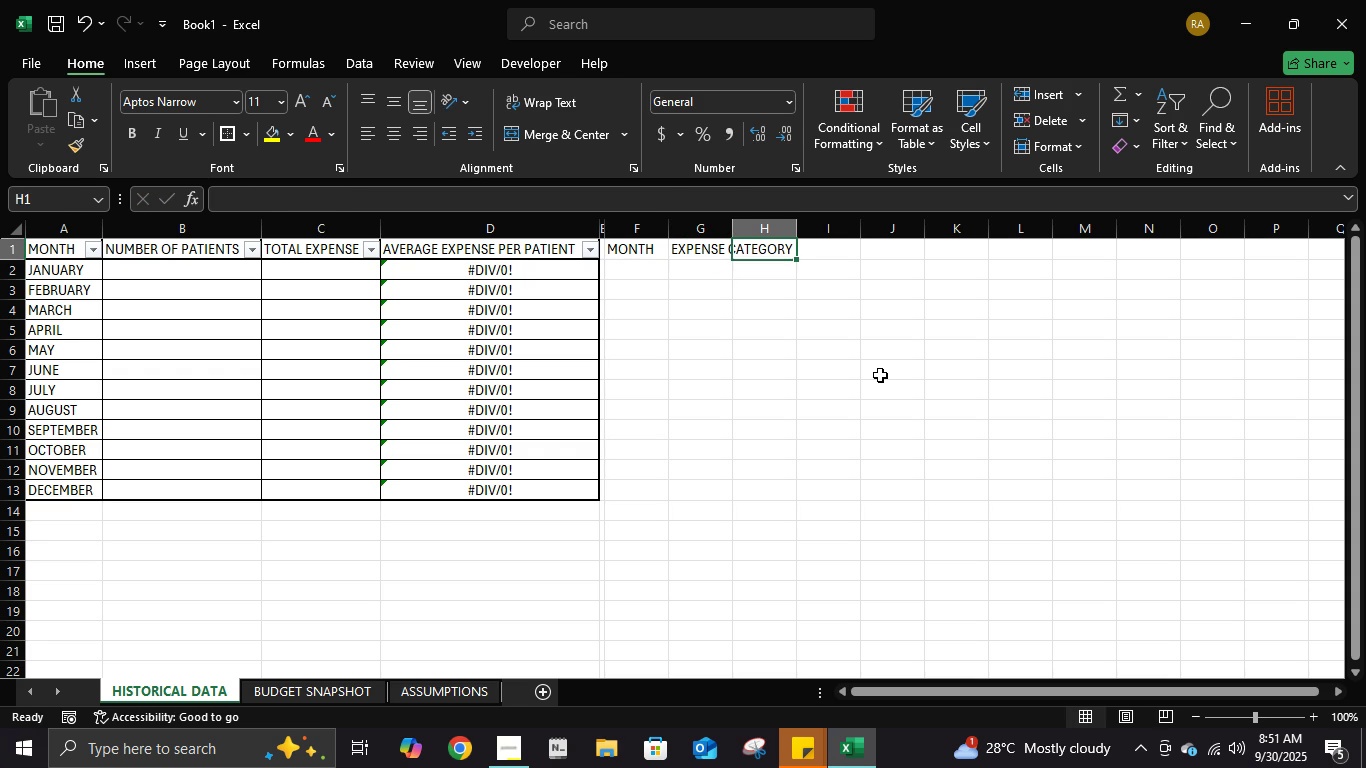 
key(ArrowRight)
 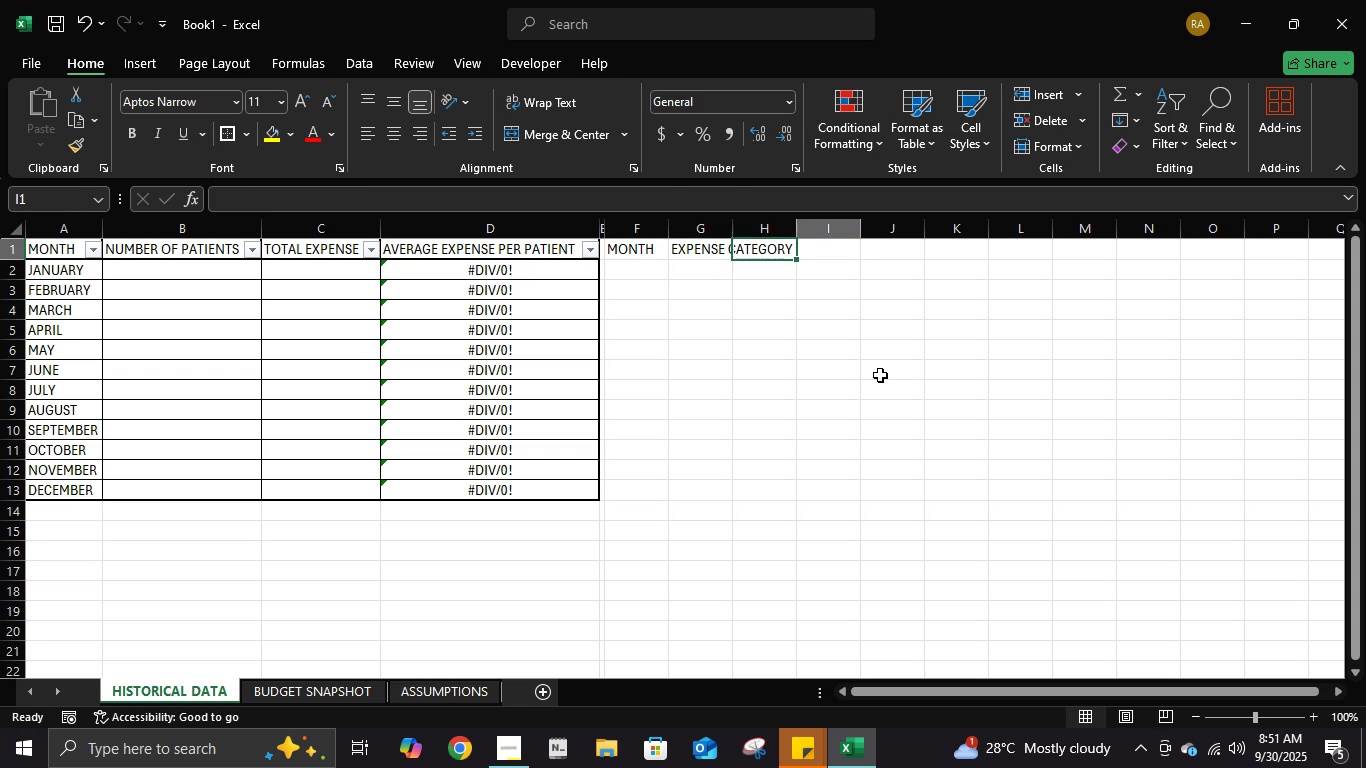 
key(ArrowRight)
 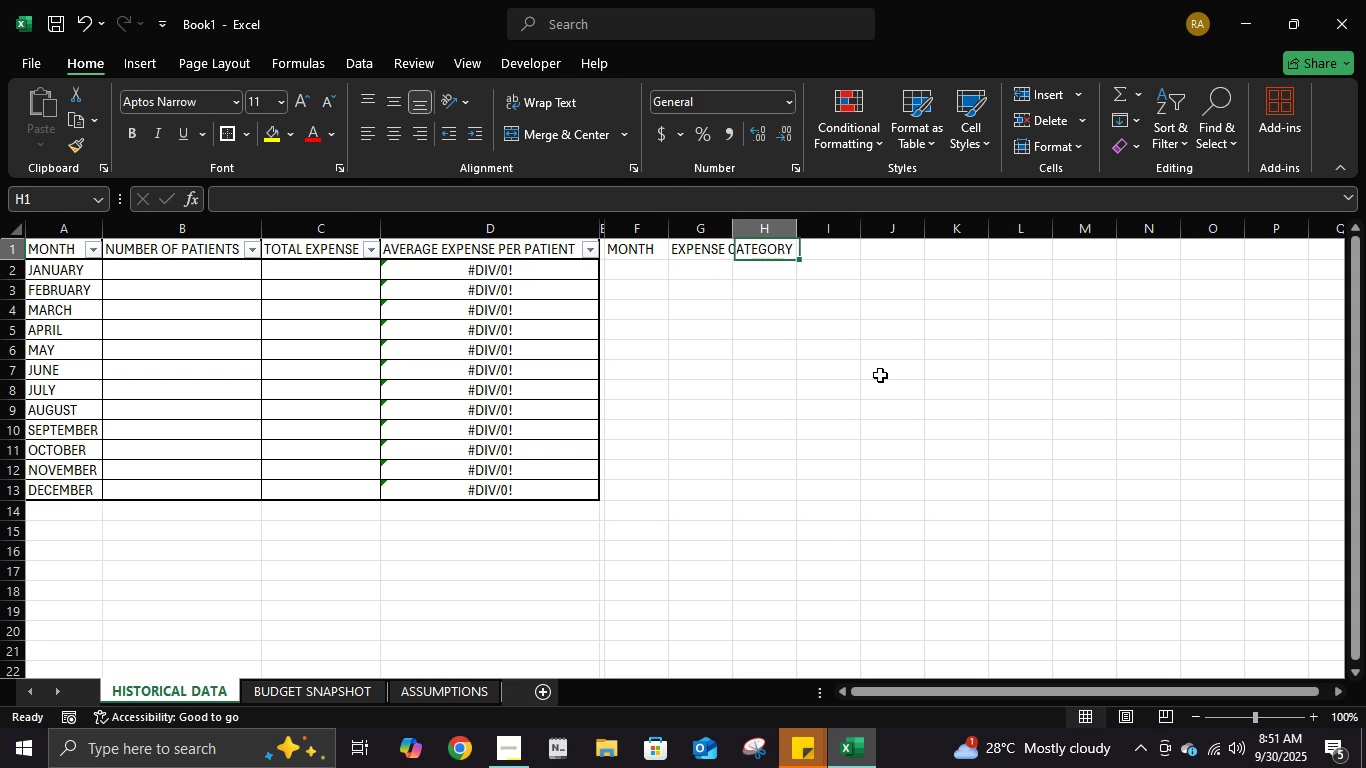 
key(ArrowLeft)
 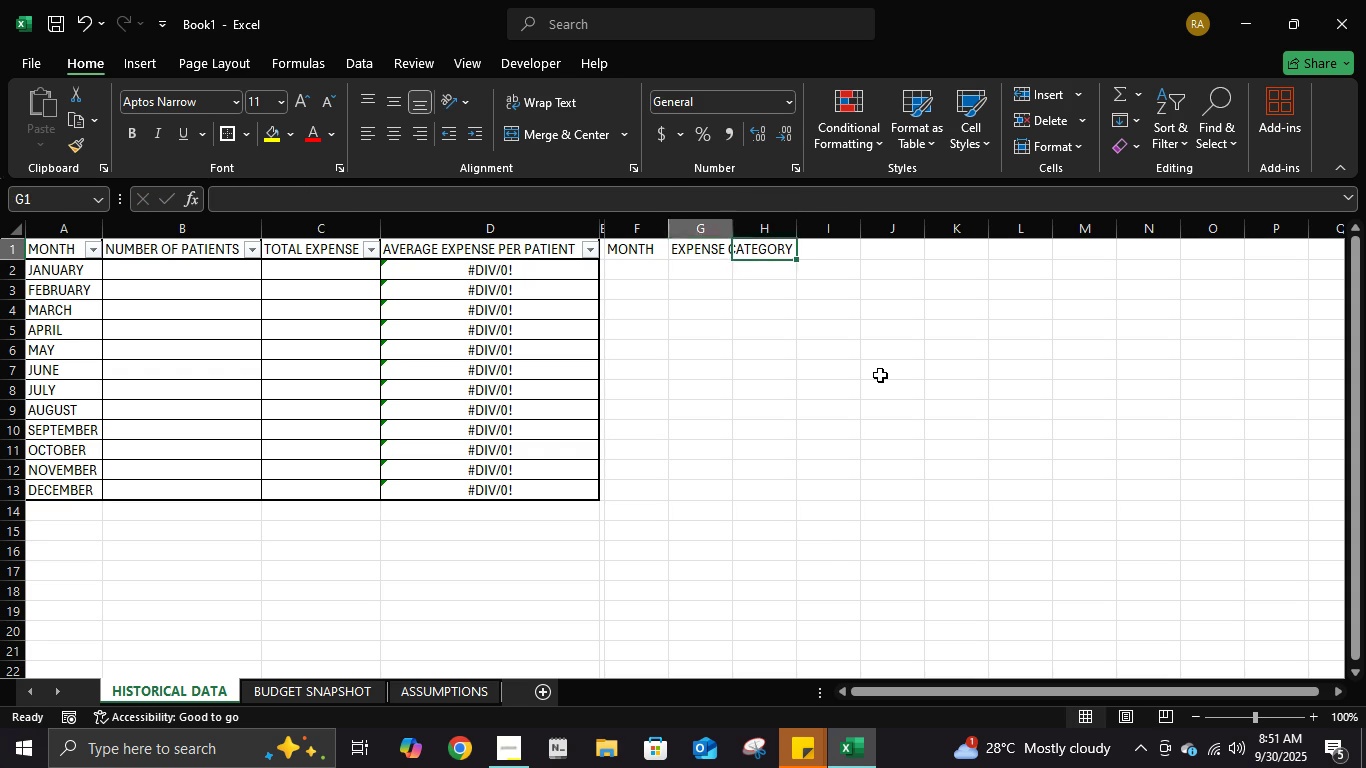 
key(ArrowLeft)
 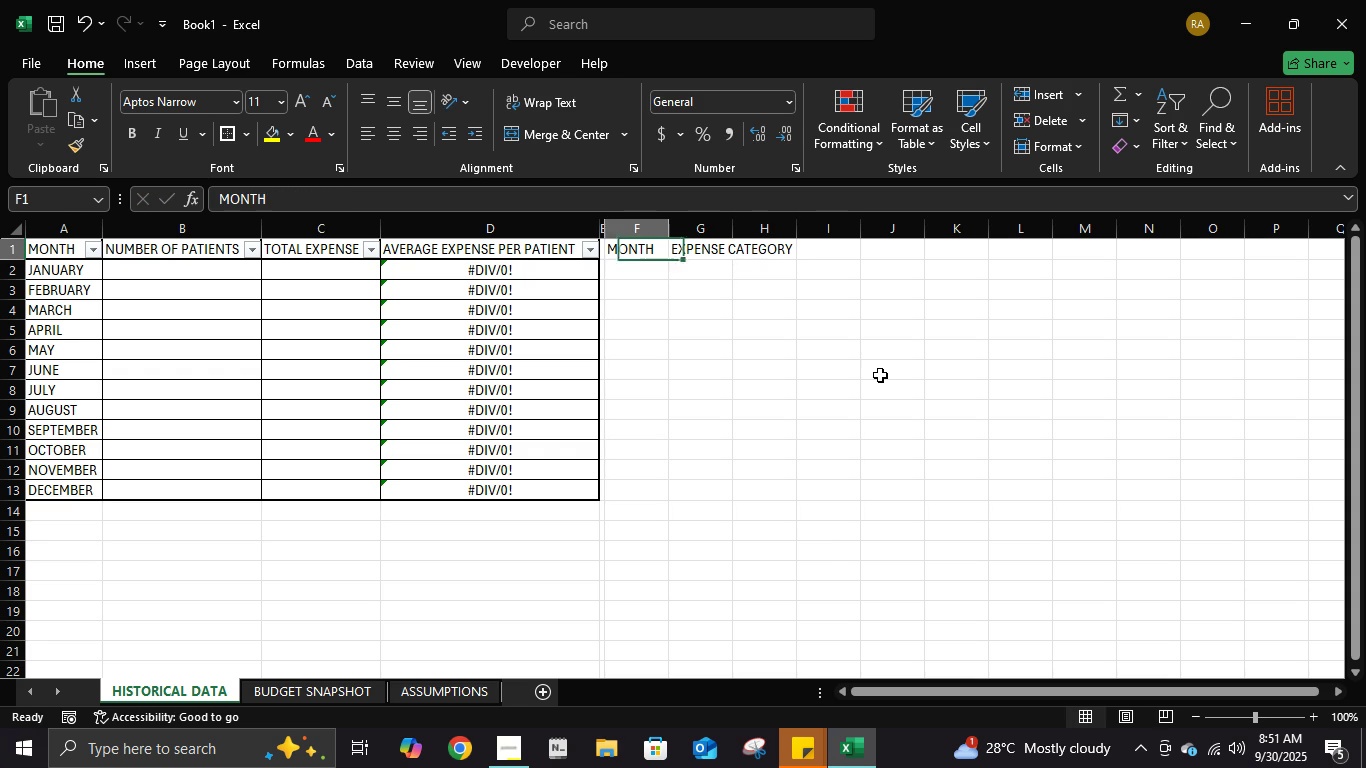 
key(ArrowLeft)
 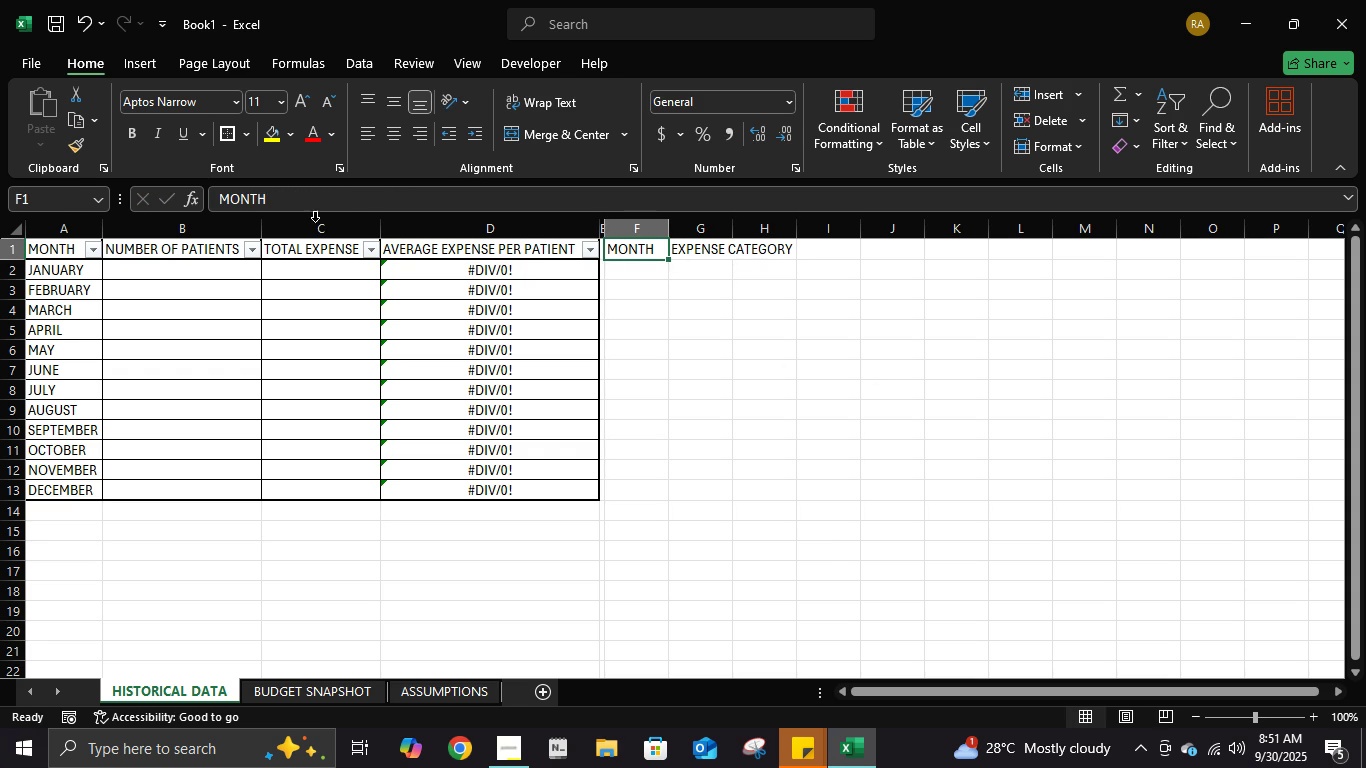 
right_click([311, 224])
 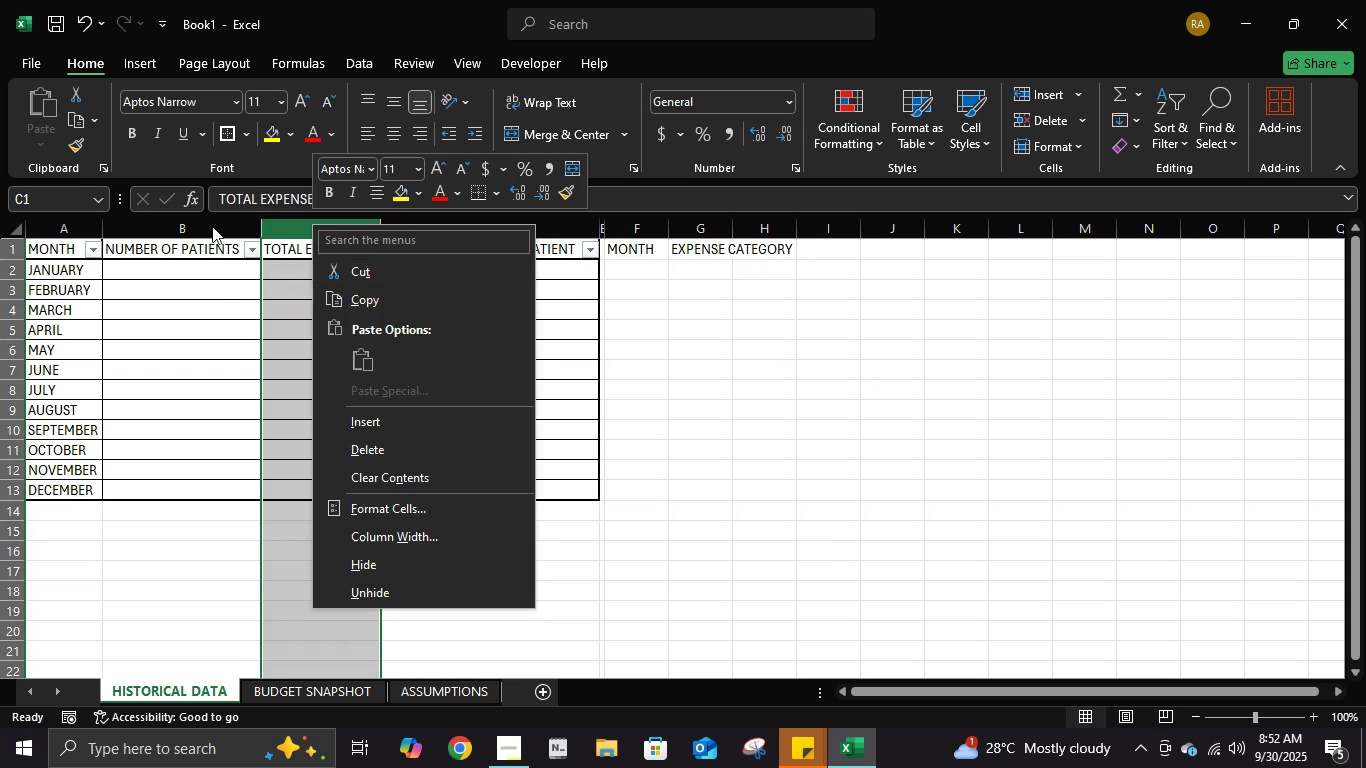 
right_click([210, 220])
 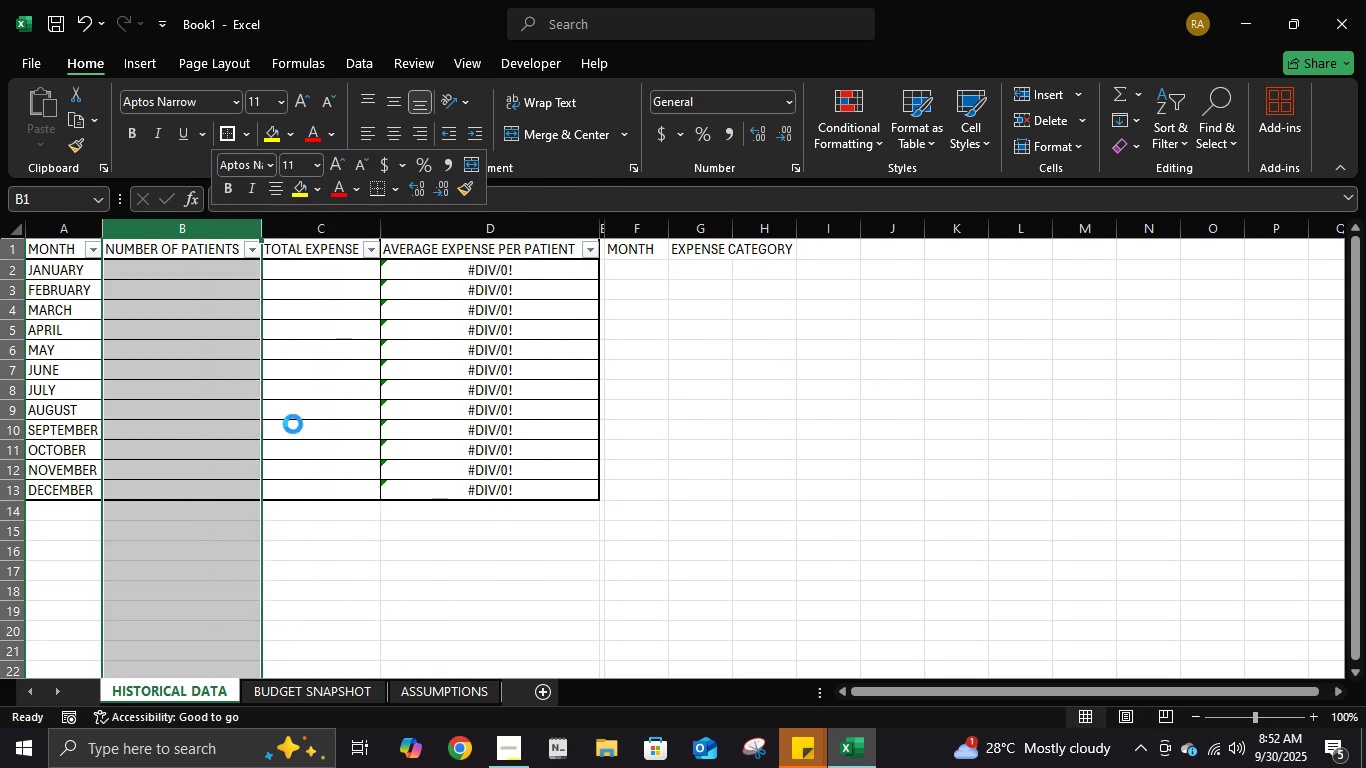 
double_click([293, 424])
 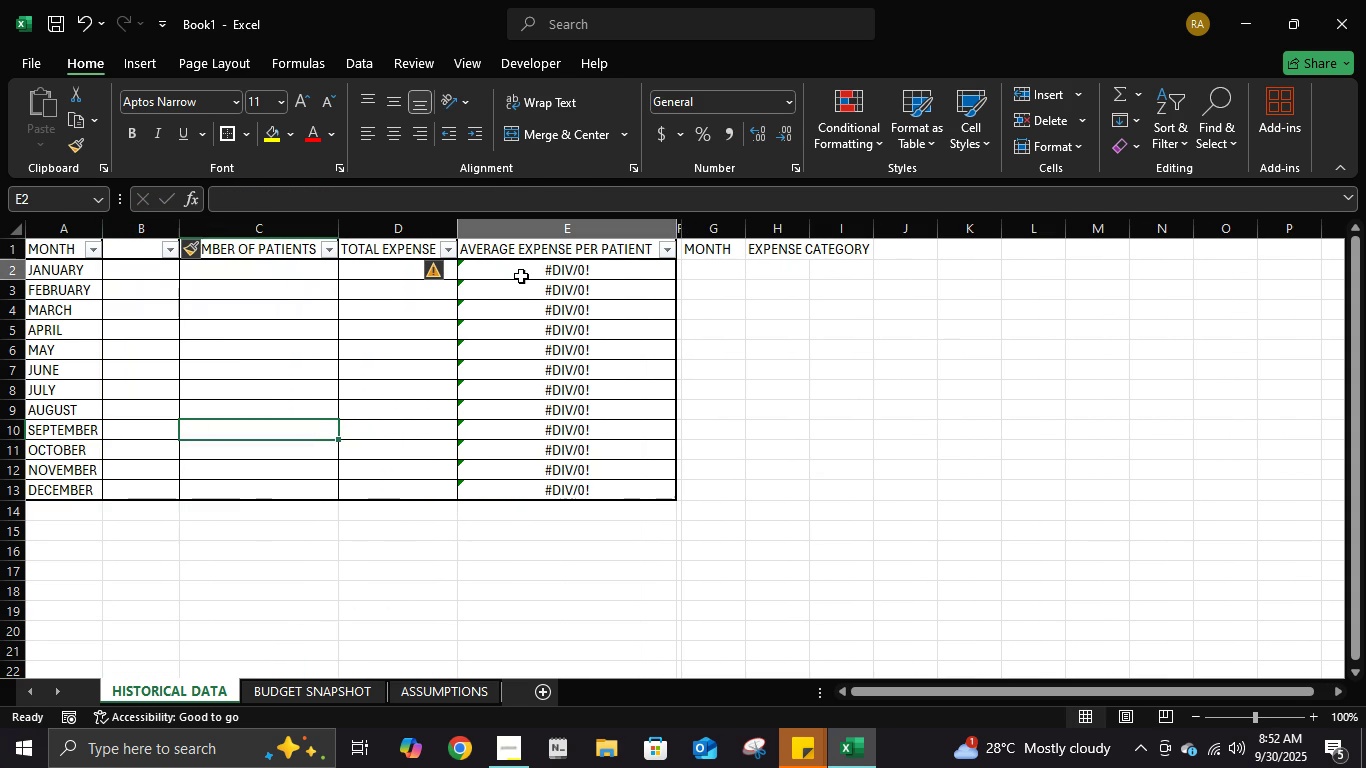 
left_click([521, 276])
 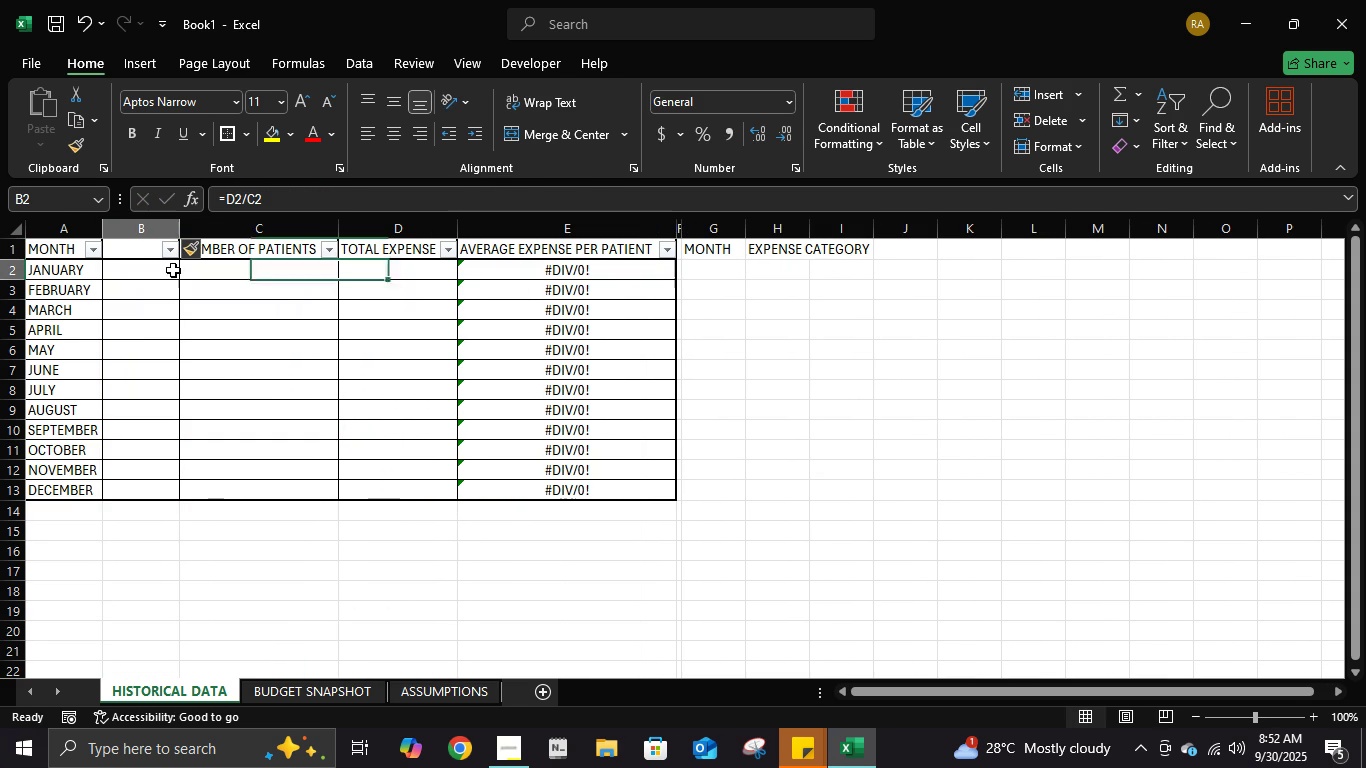 
double_click([125, 253])
 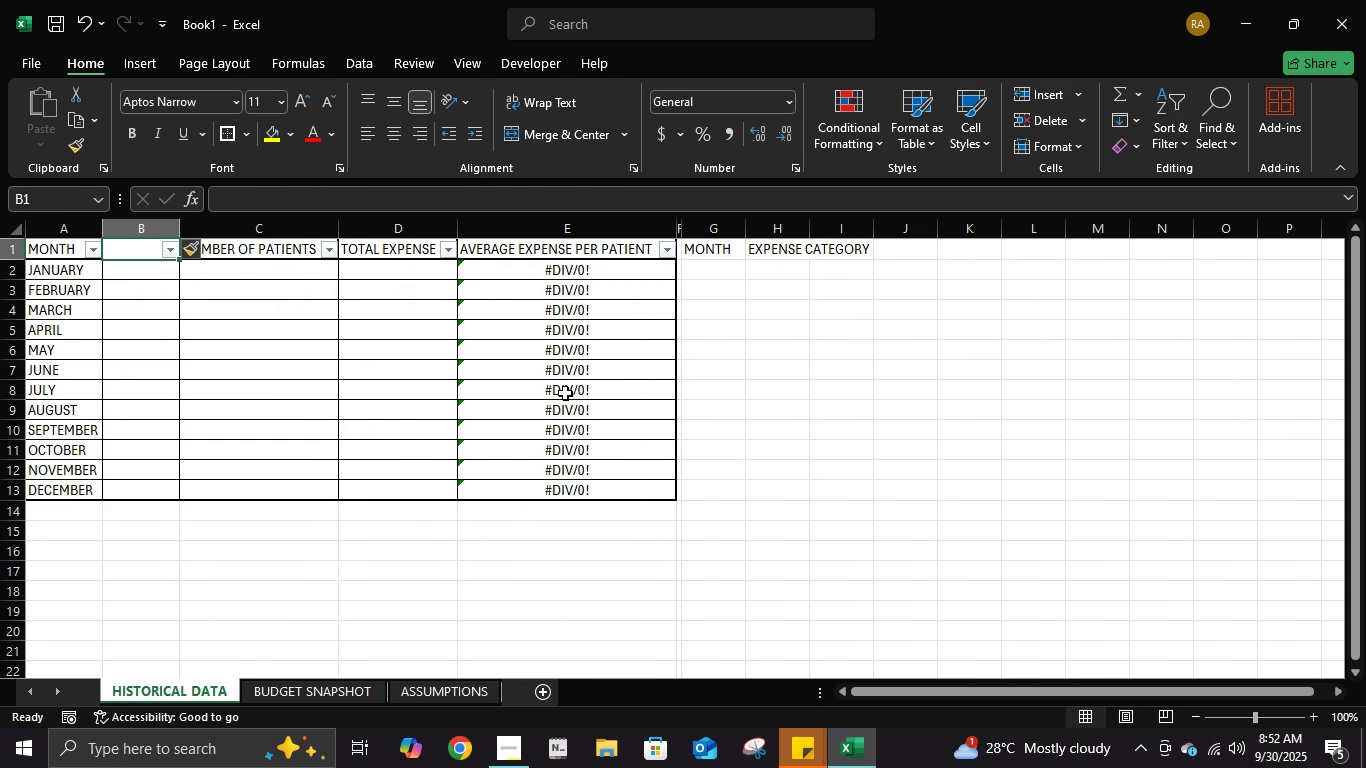 
key(Control+ControlLeft)
 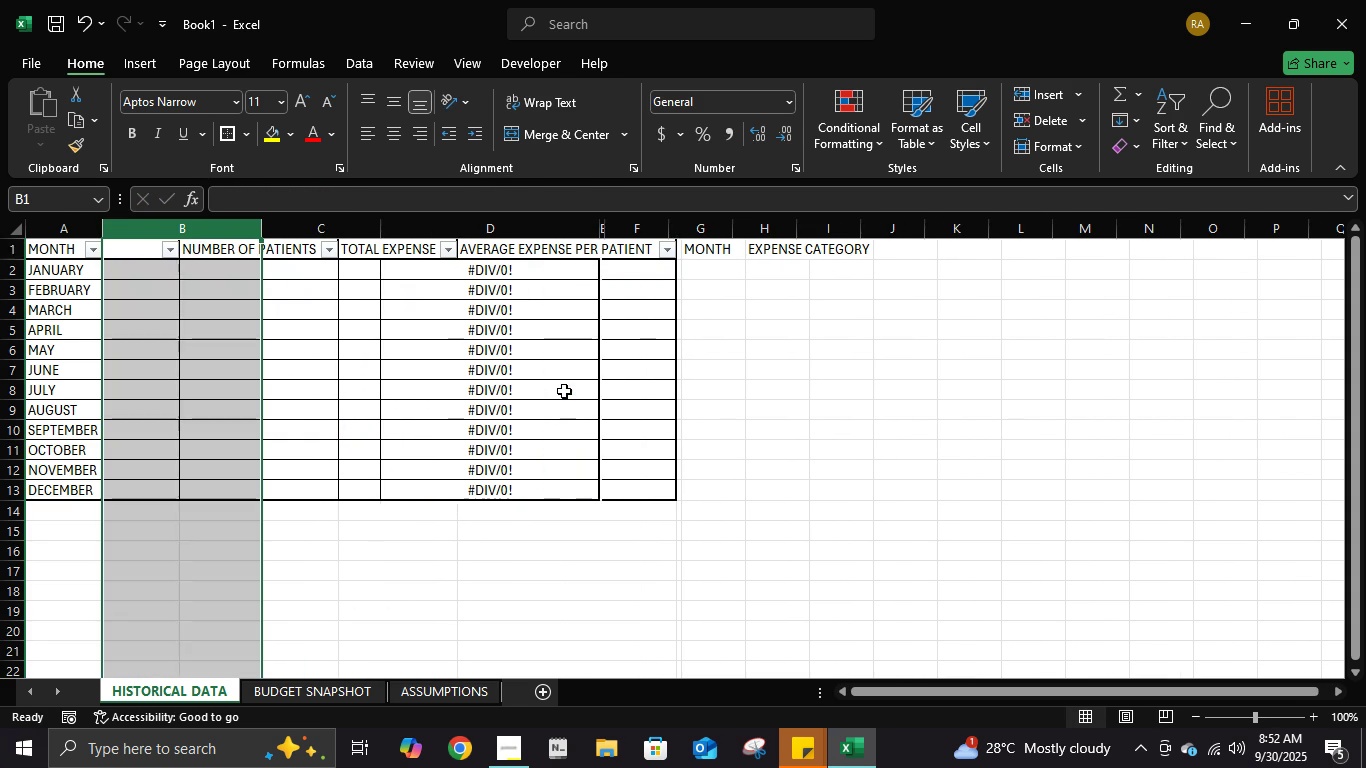 
key(Control+Z)
 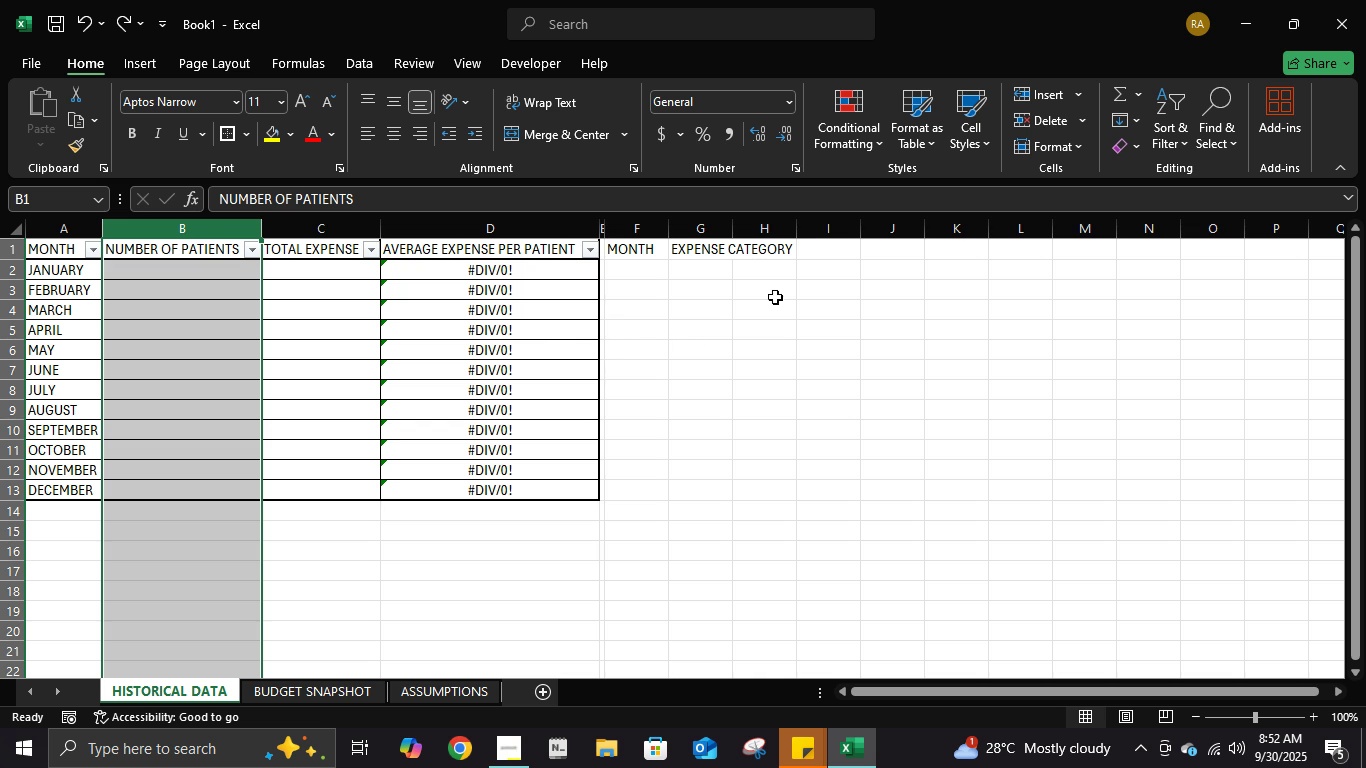 
left_click([770, 253])
 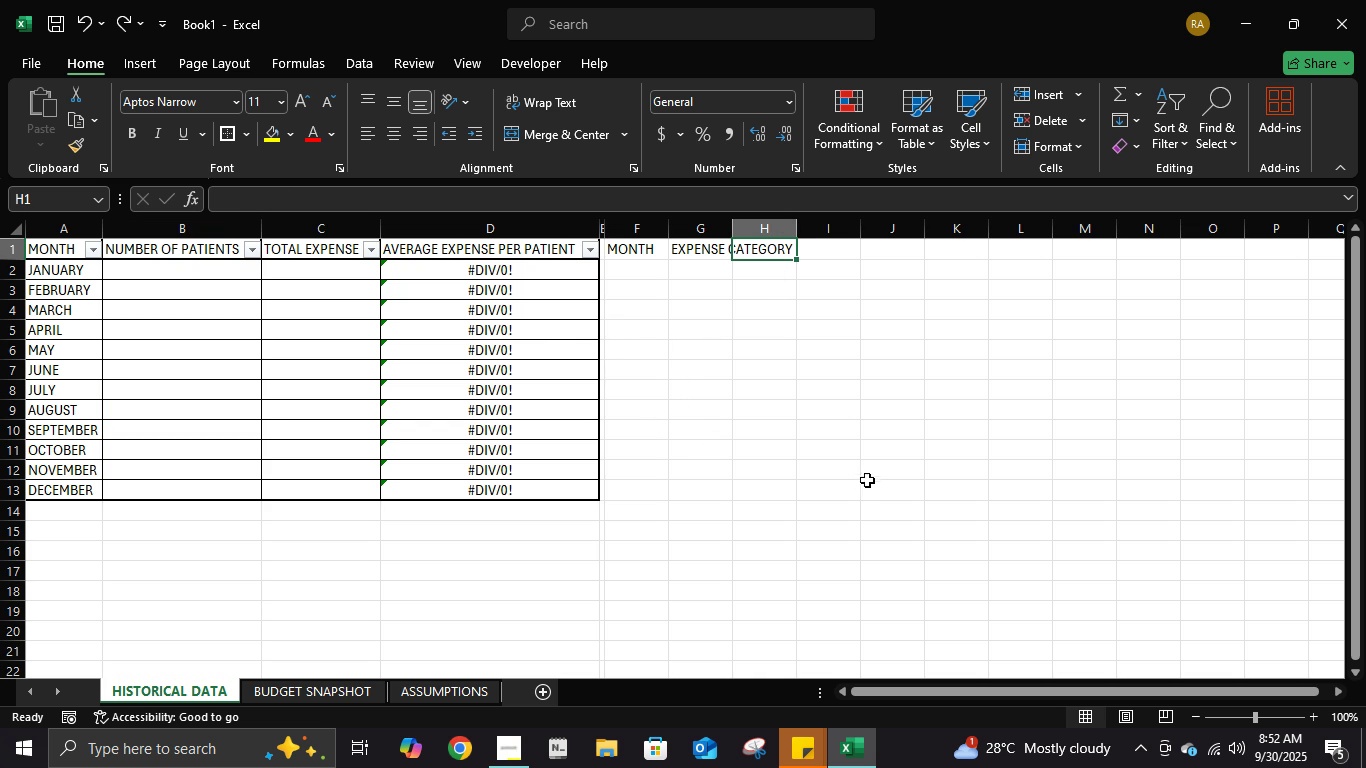 
wait(10.5)
 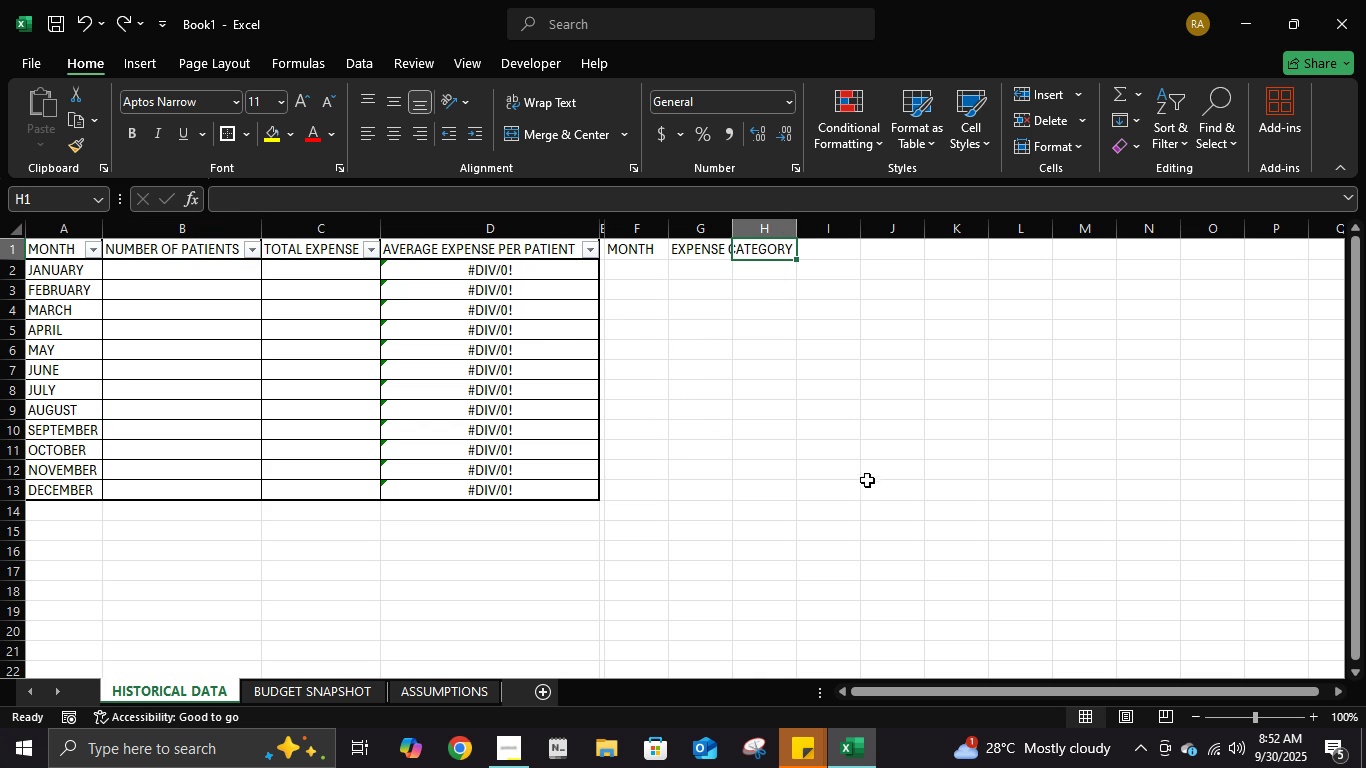 
type(DEPAT)
key(Backspace)
type(RTMENT)
key(Tab)
 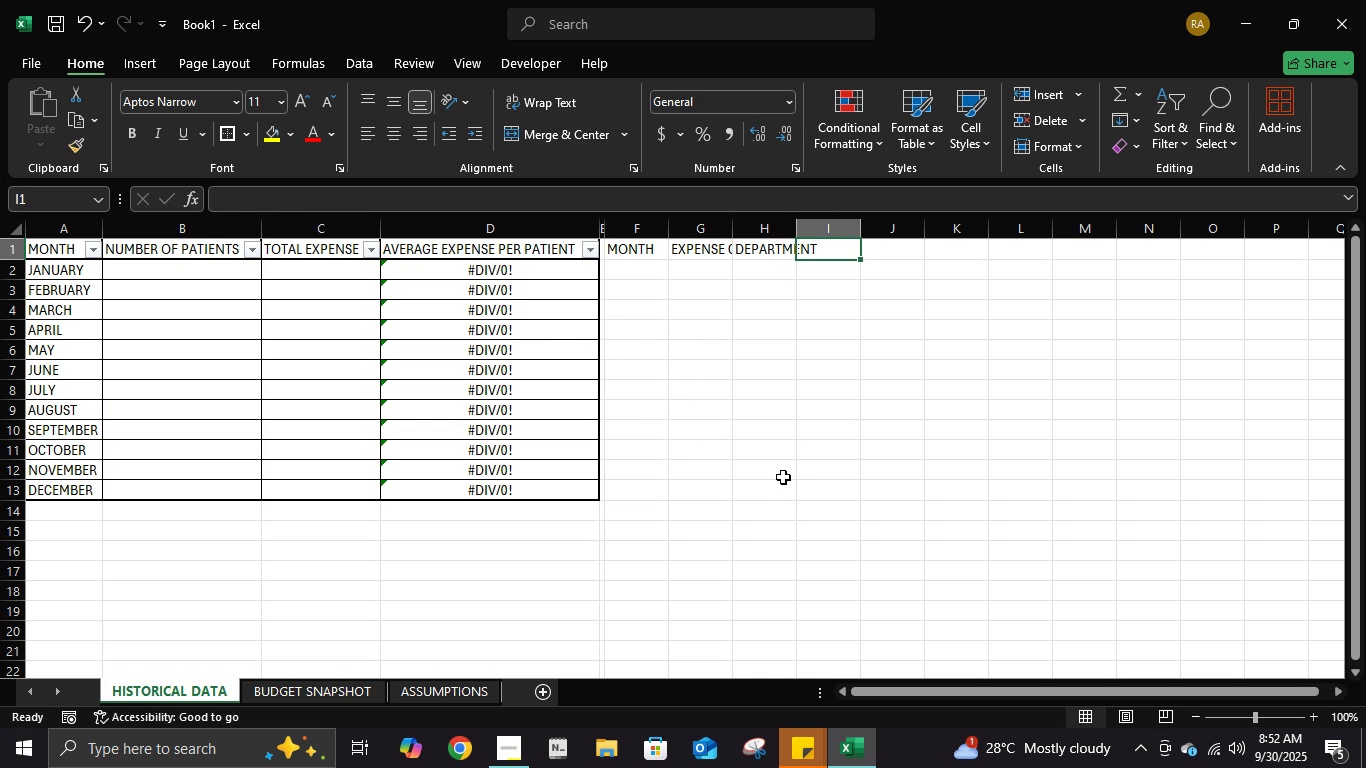 
type(LENGTH OF SATA)
key(Backspace)
key(Backspace)
key(Backspace)
type(TAY)
key(Tab)
 